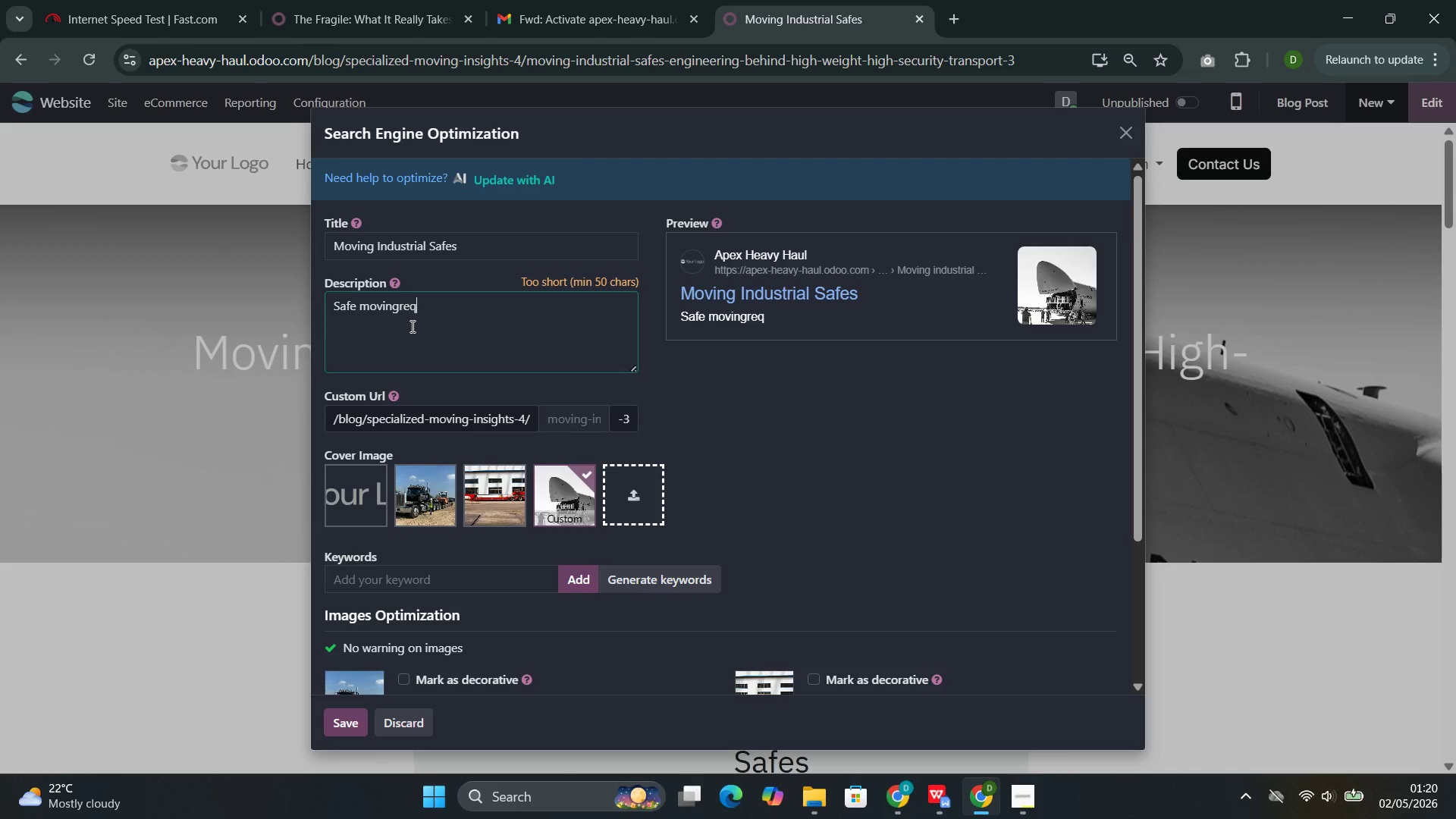 
key(Control+Q)
 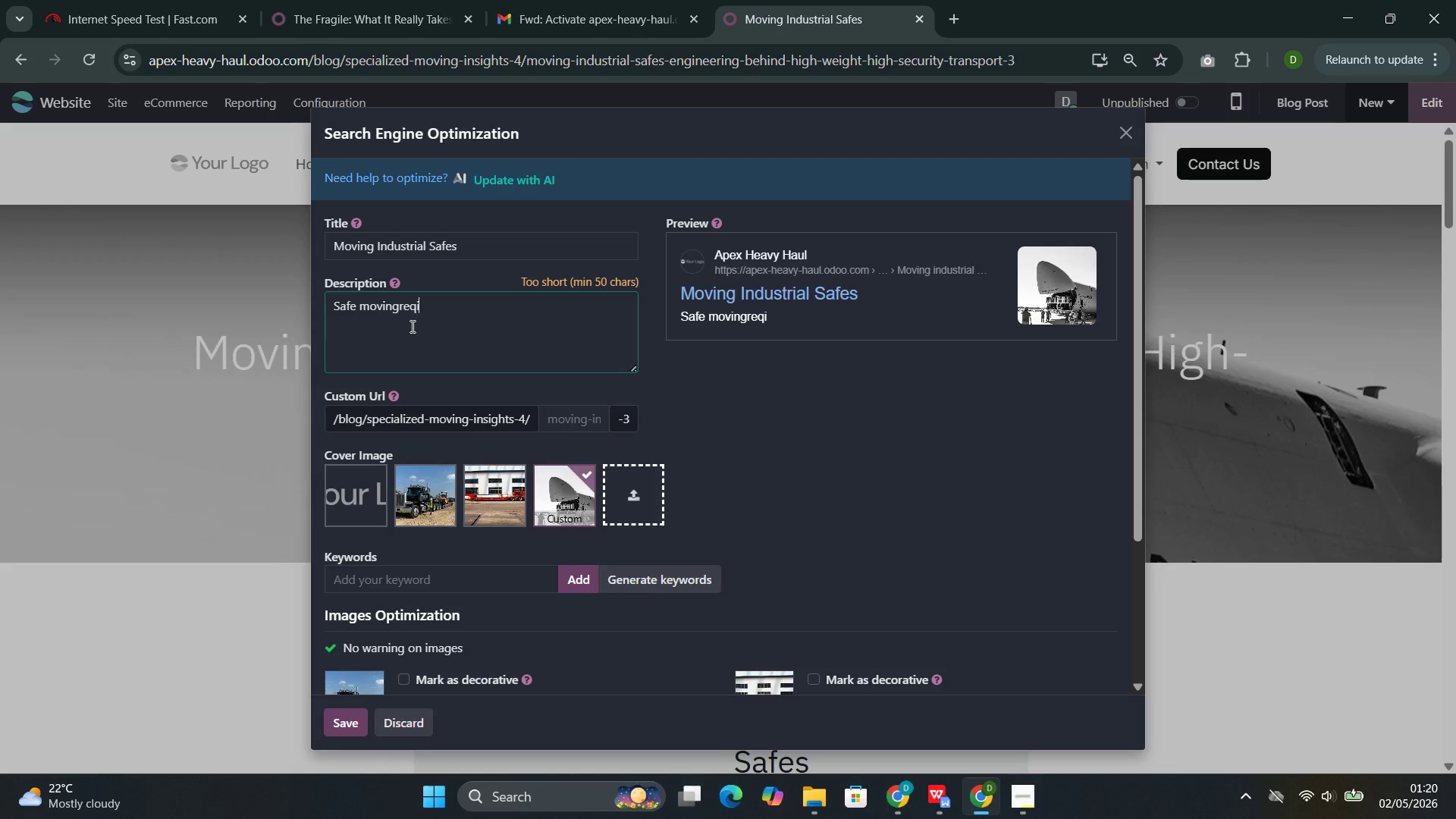 
key(Control+I)
 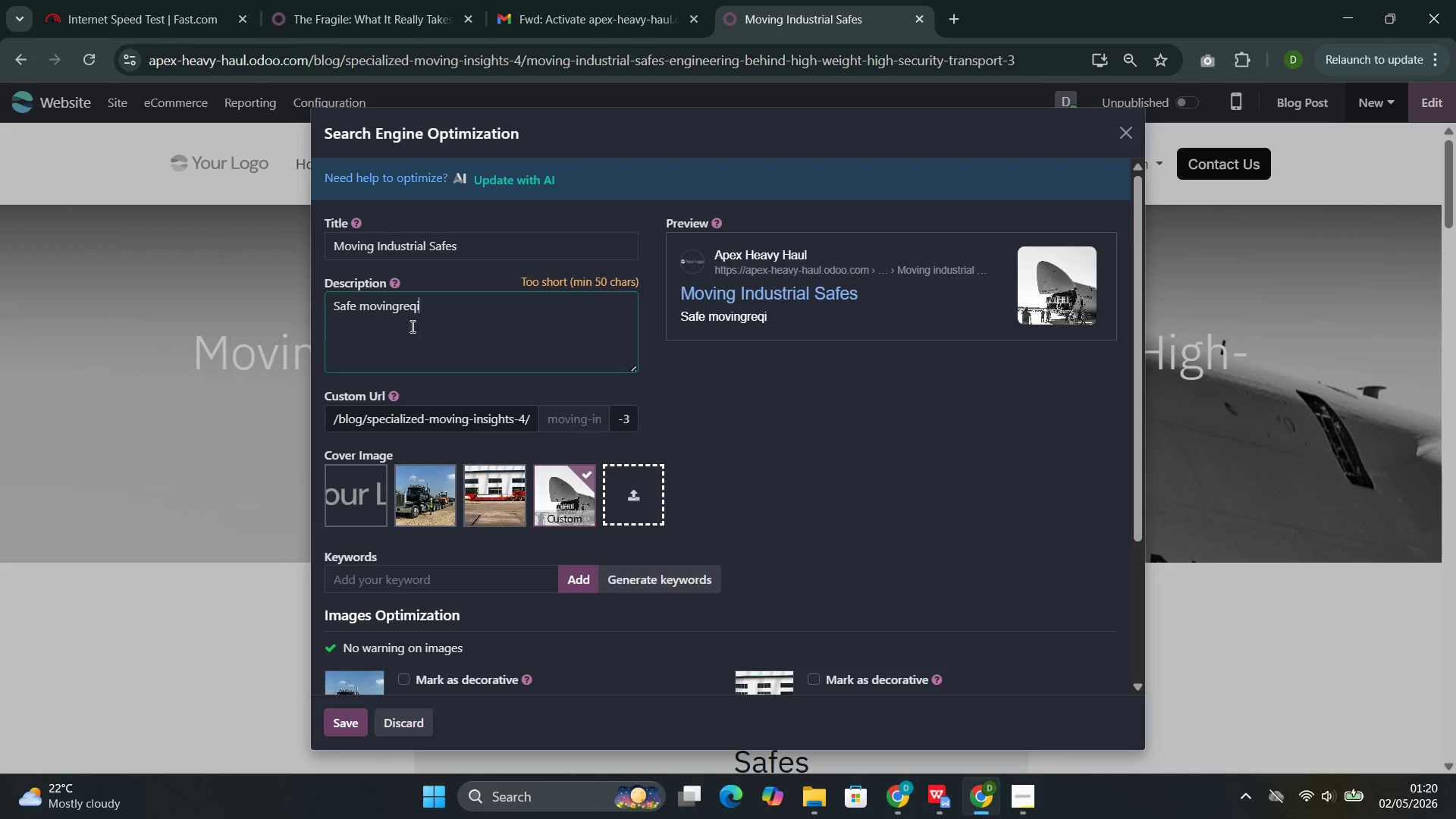 
key(Control+Backspace)
 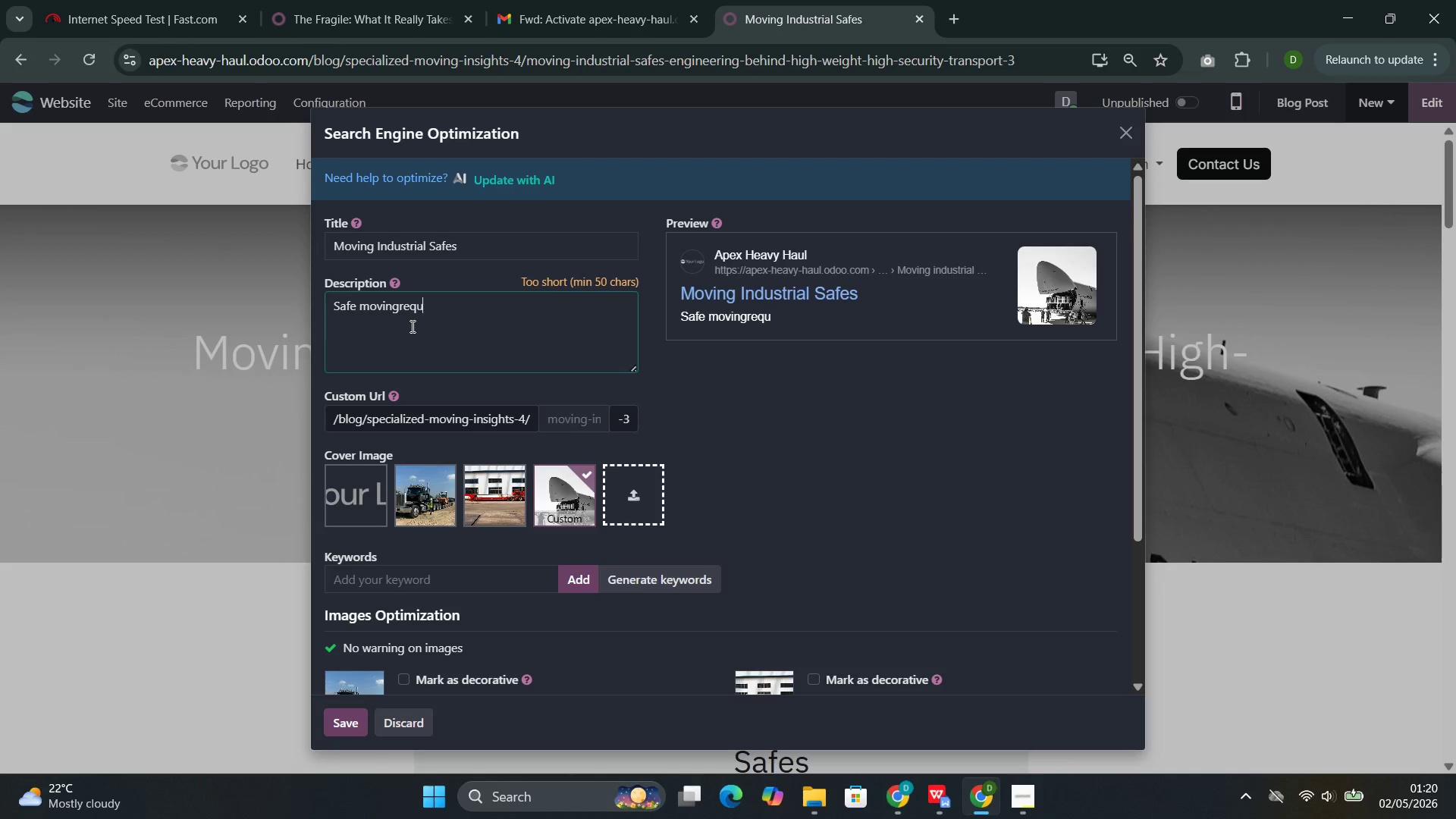 
key(Control+U)
 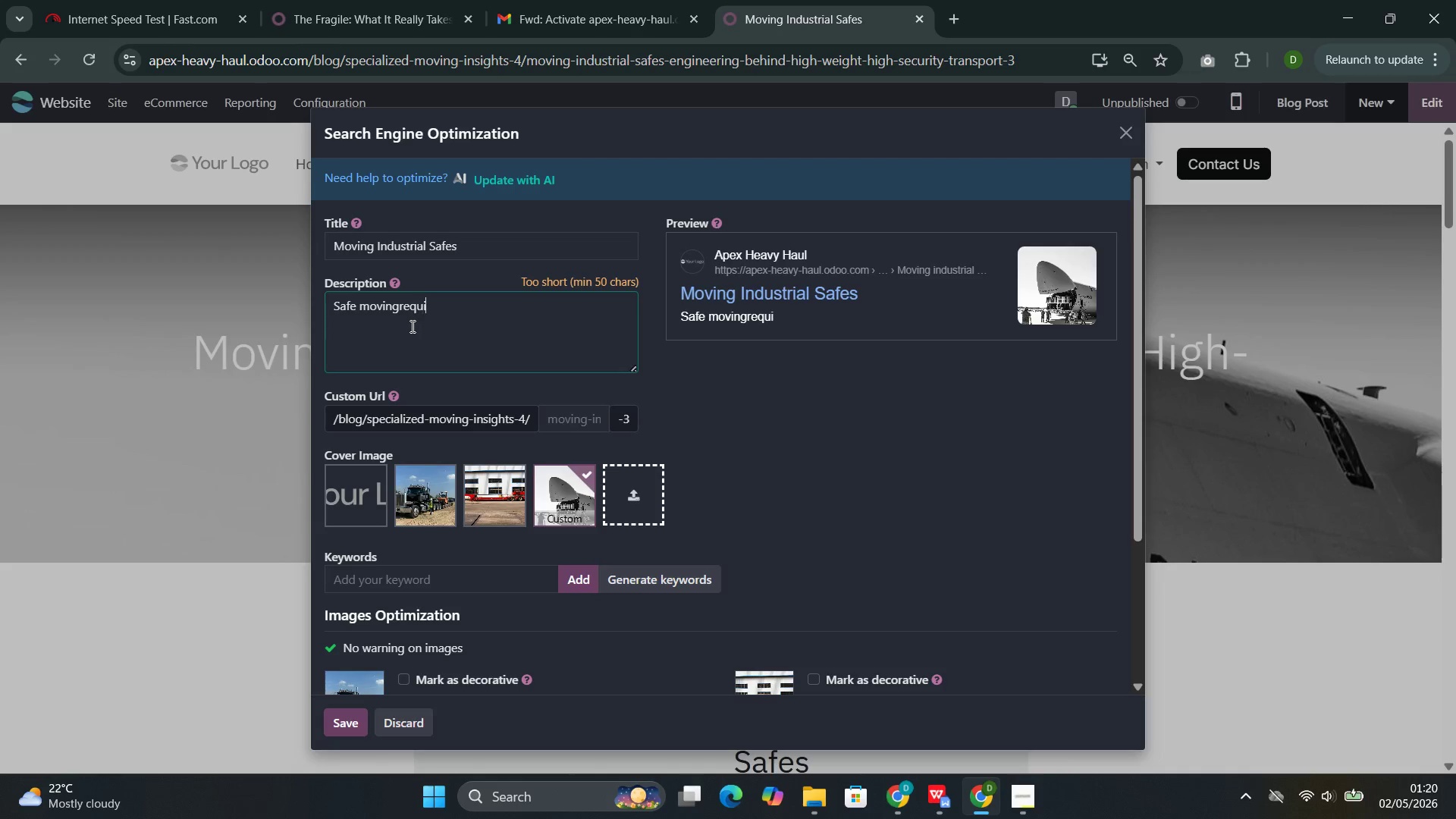 
key(Control+I)
 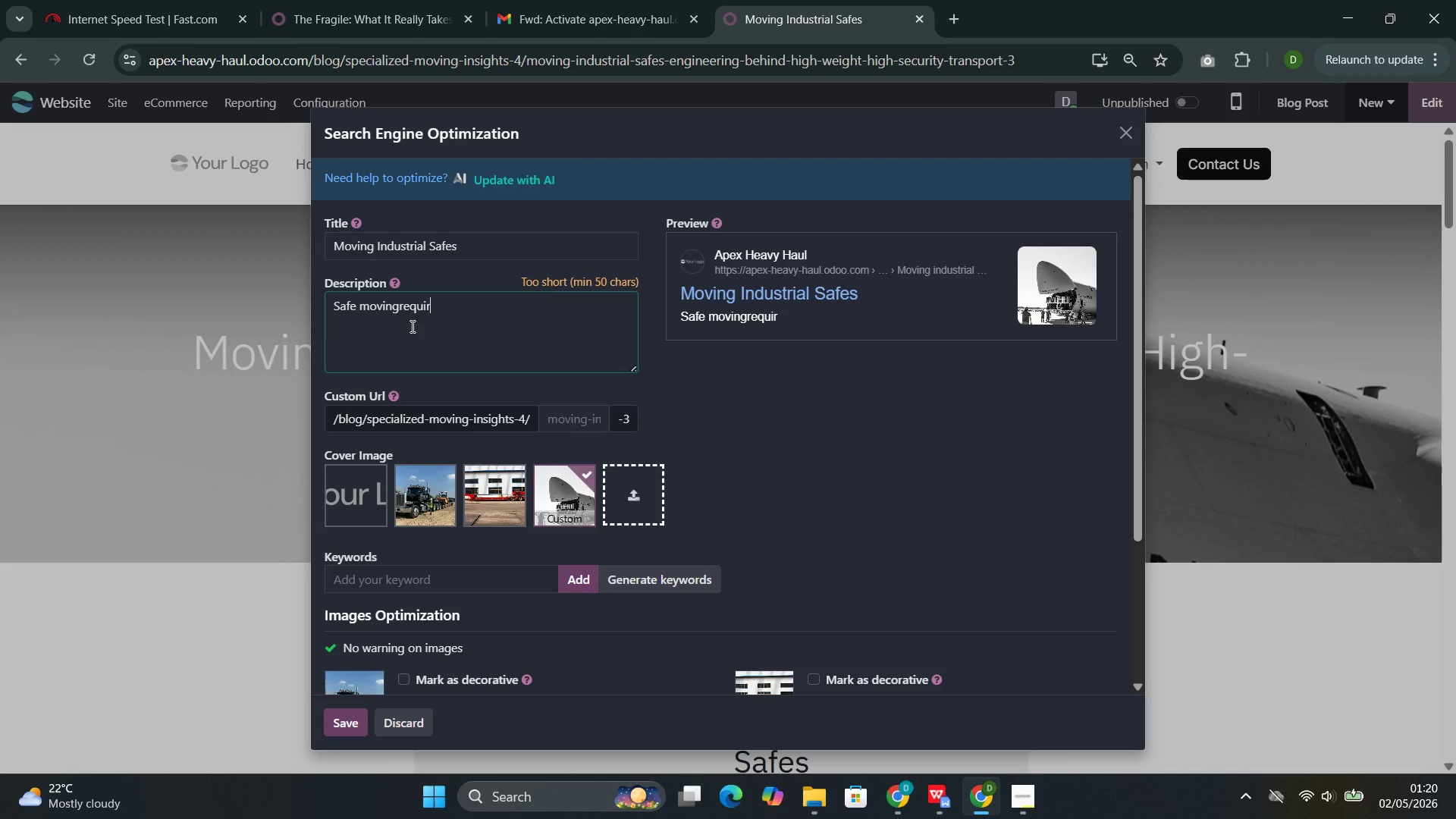 
key(Control+R)
 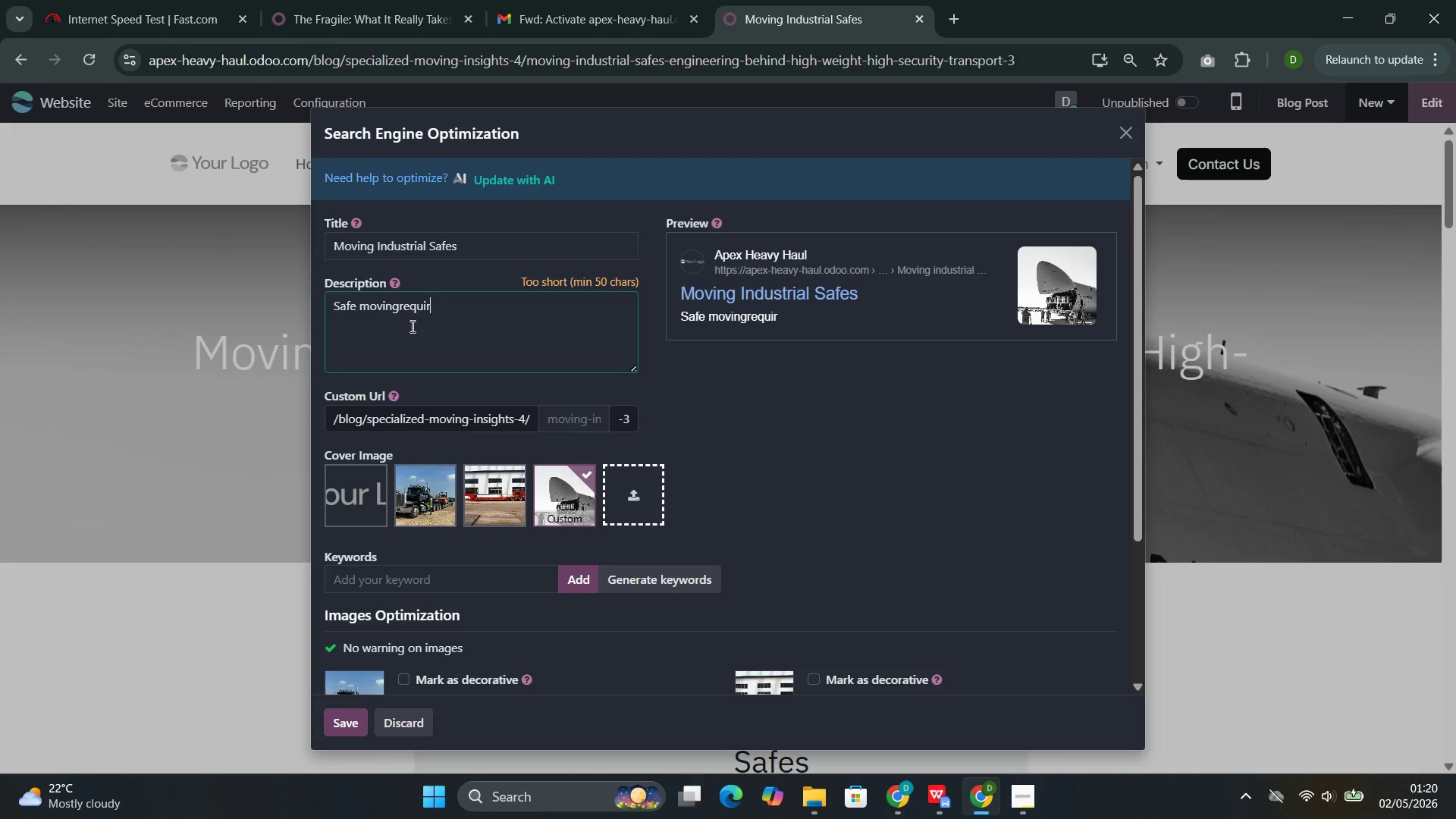 
key(Control+E)
 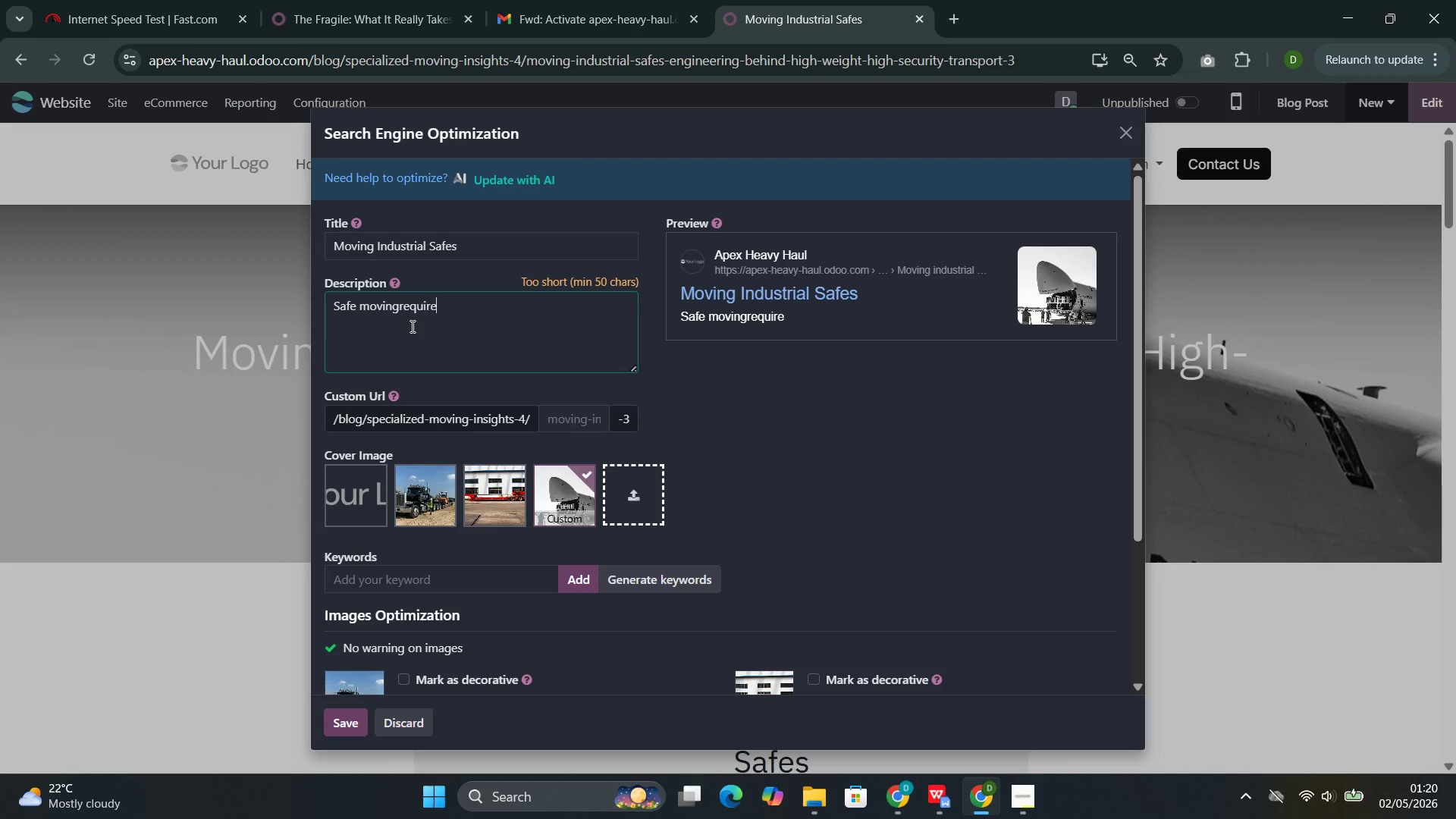 
key(Control+Space)
 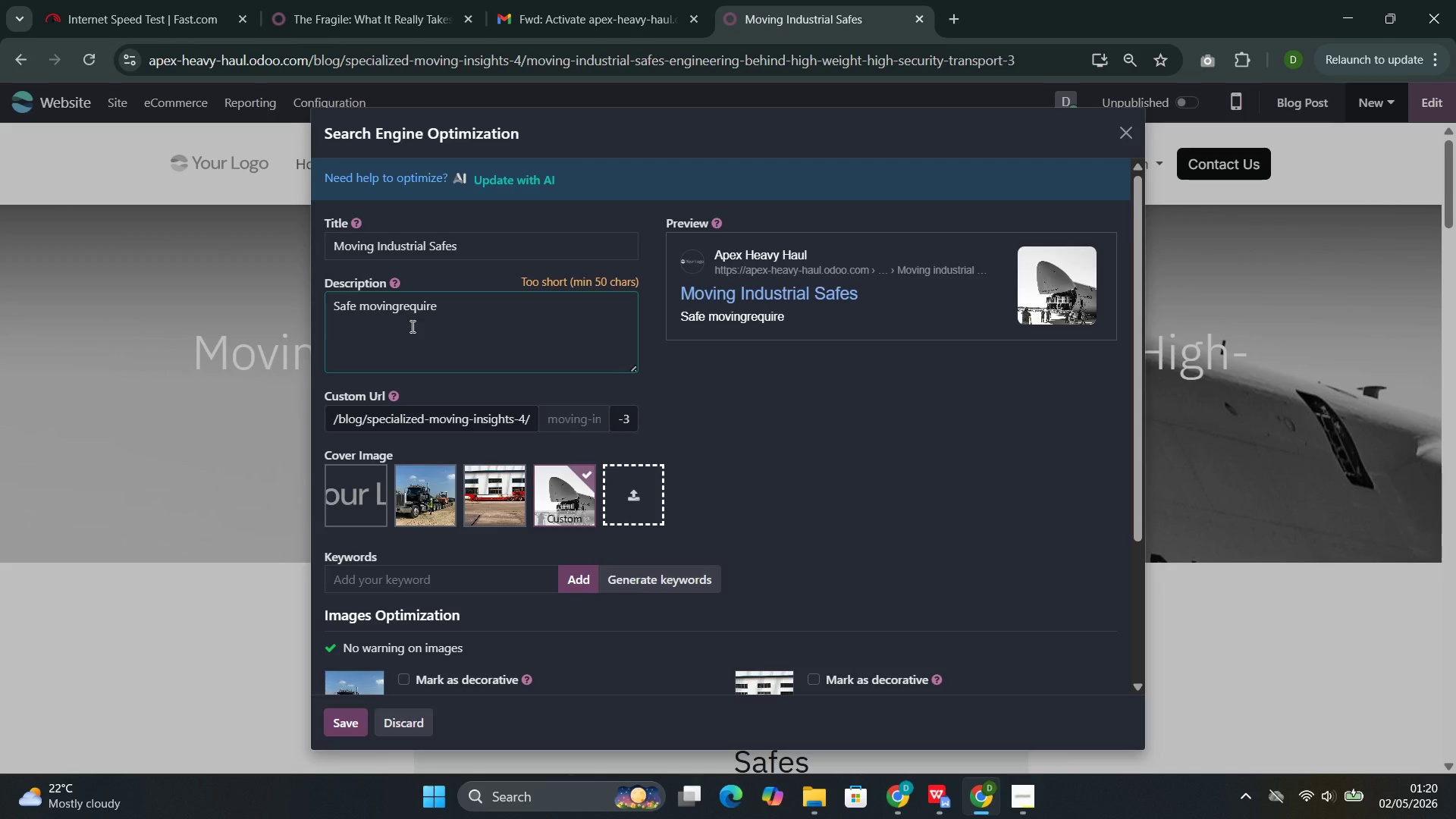 
key(Control+Backspace)
 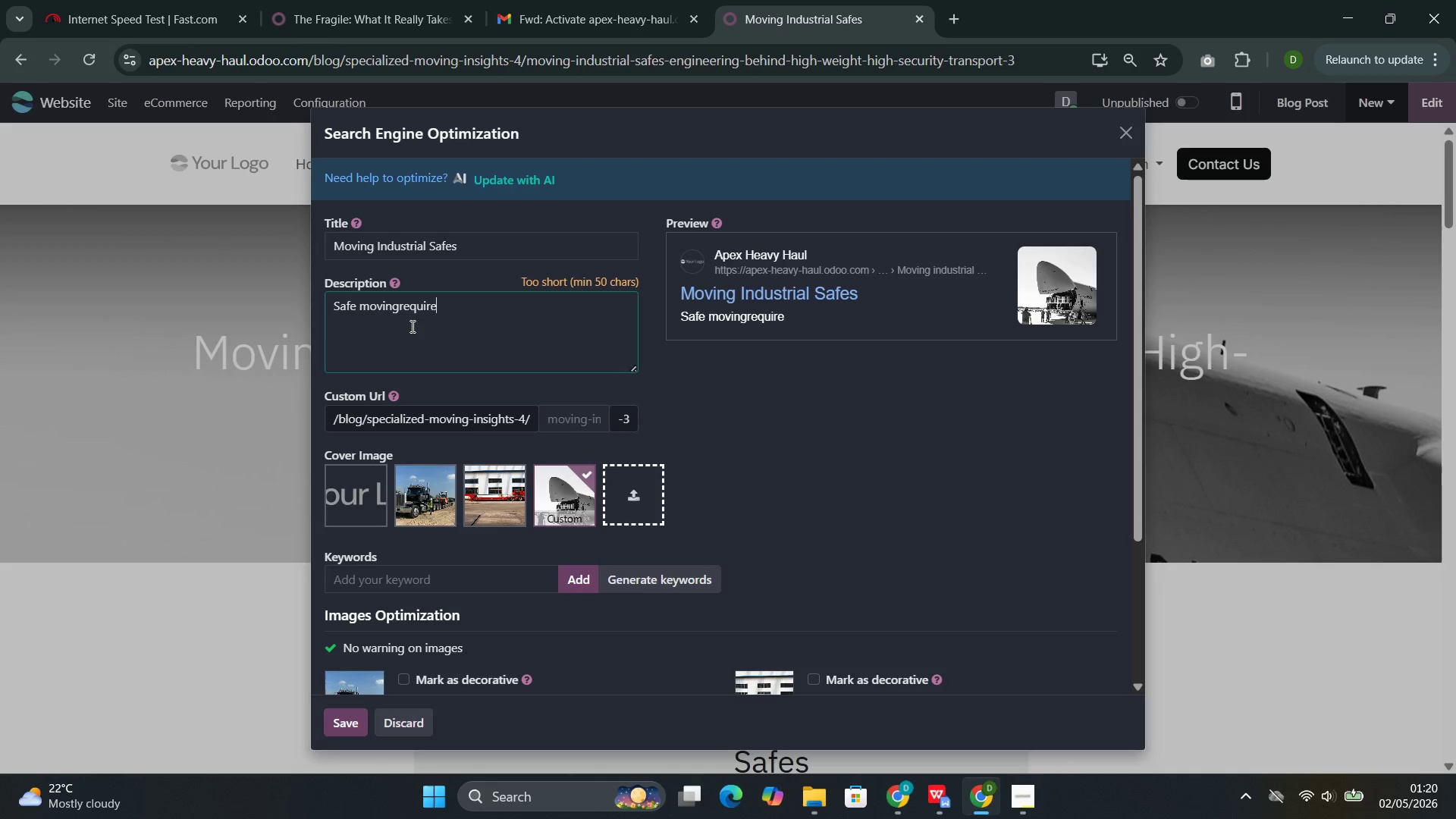 
key(Control+S)
 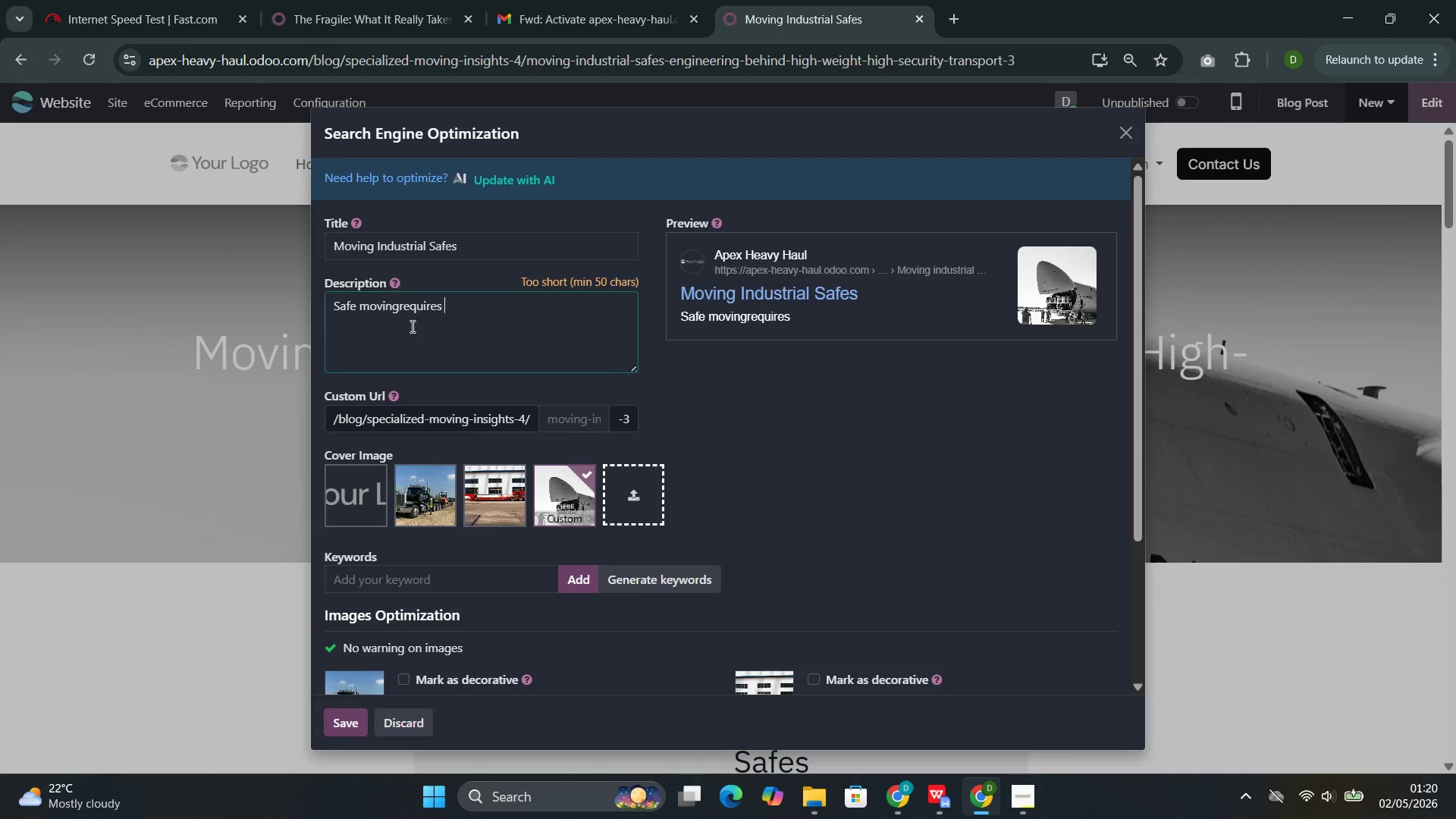 
key(Control+Space)
 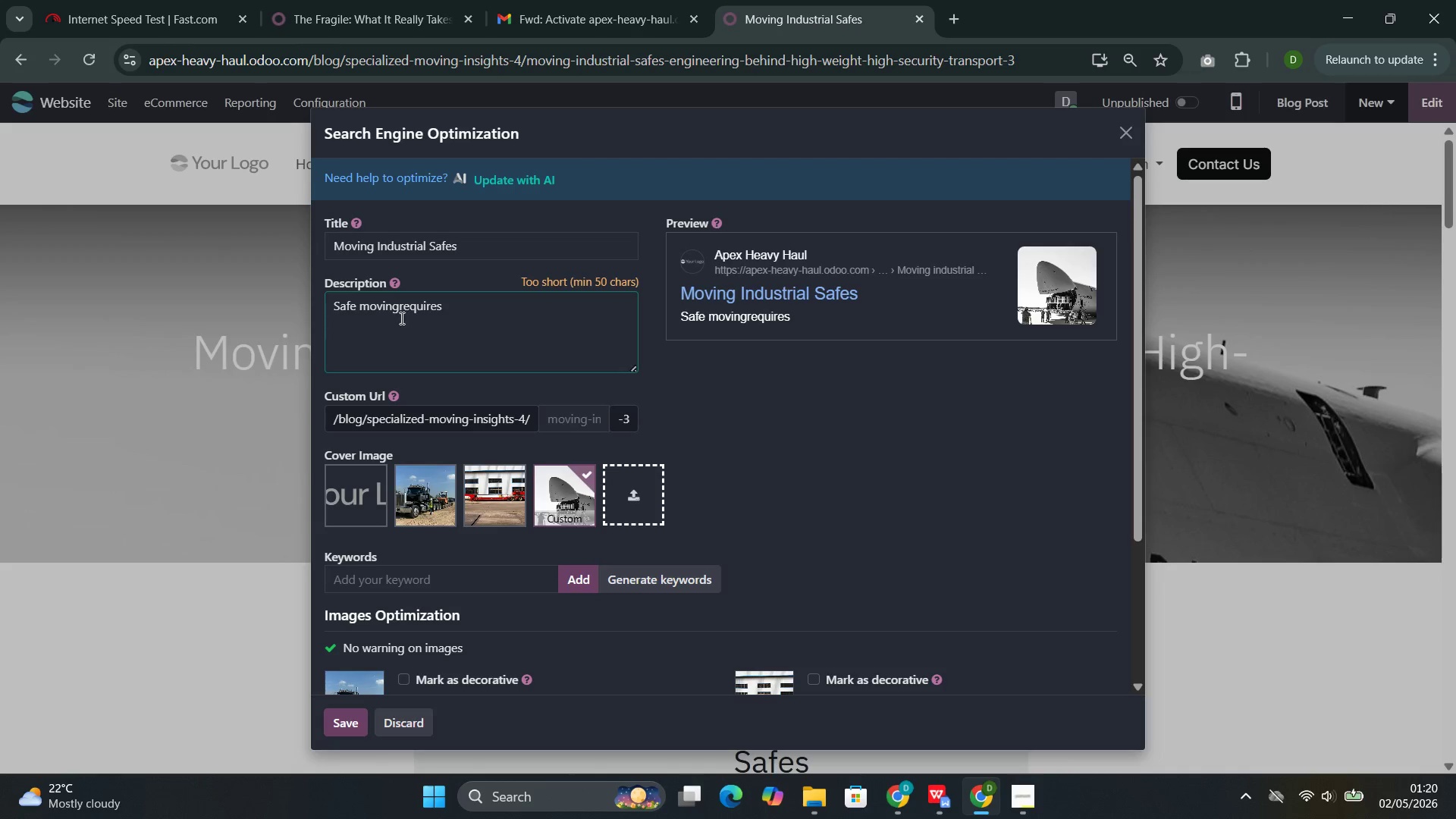 
left_click([394, 307])
 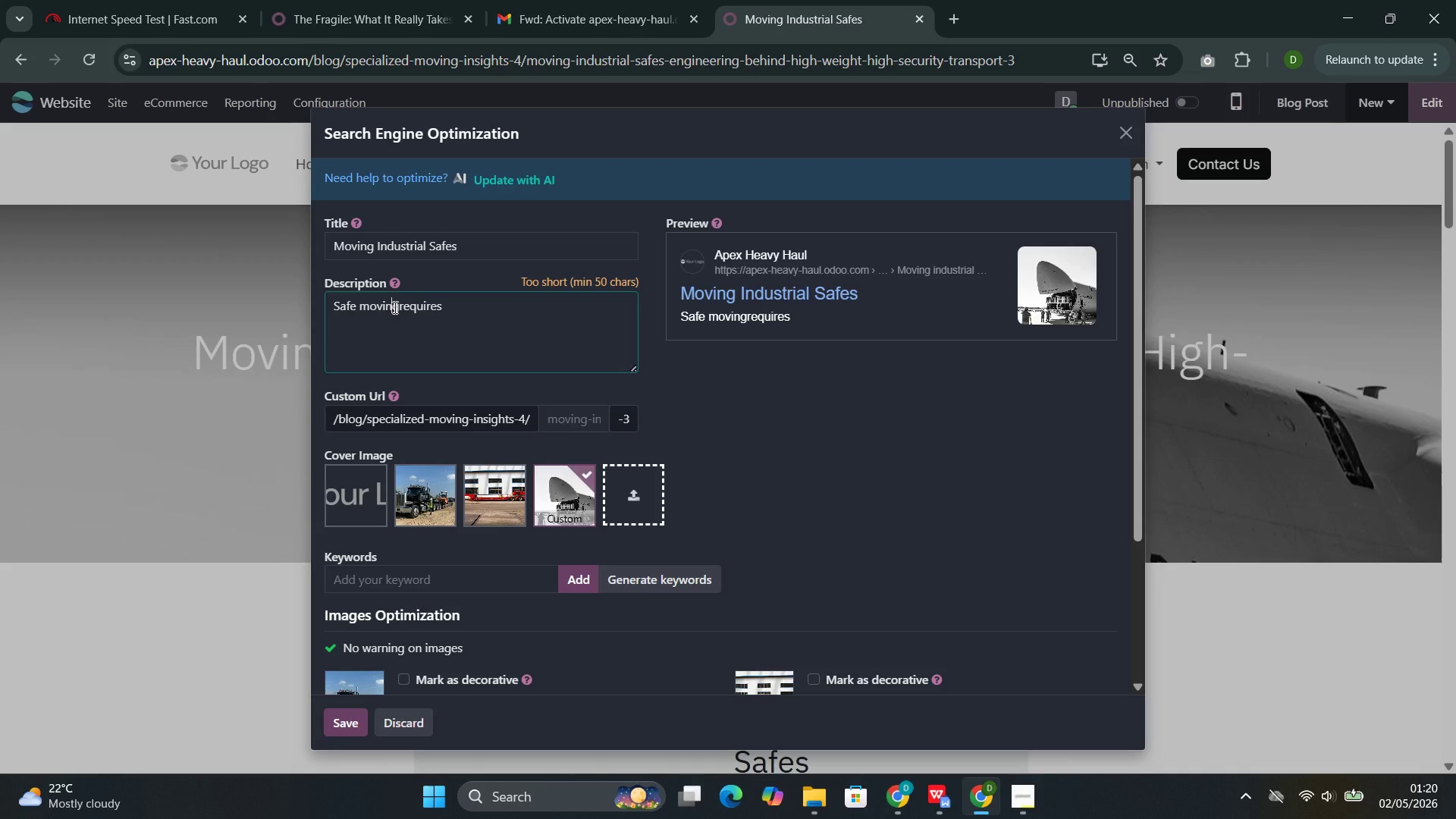 
key(ArrowRight)
 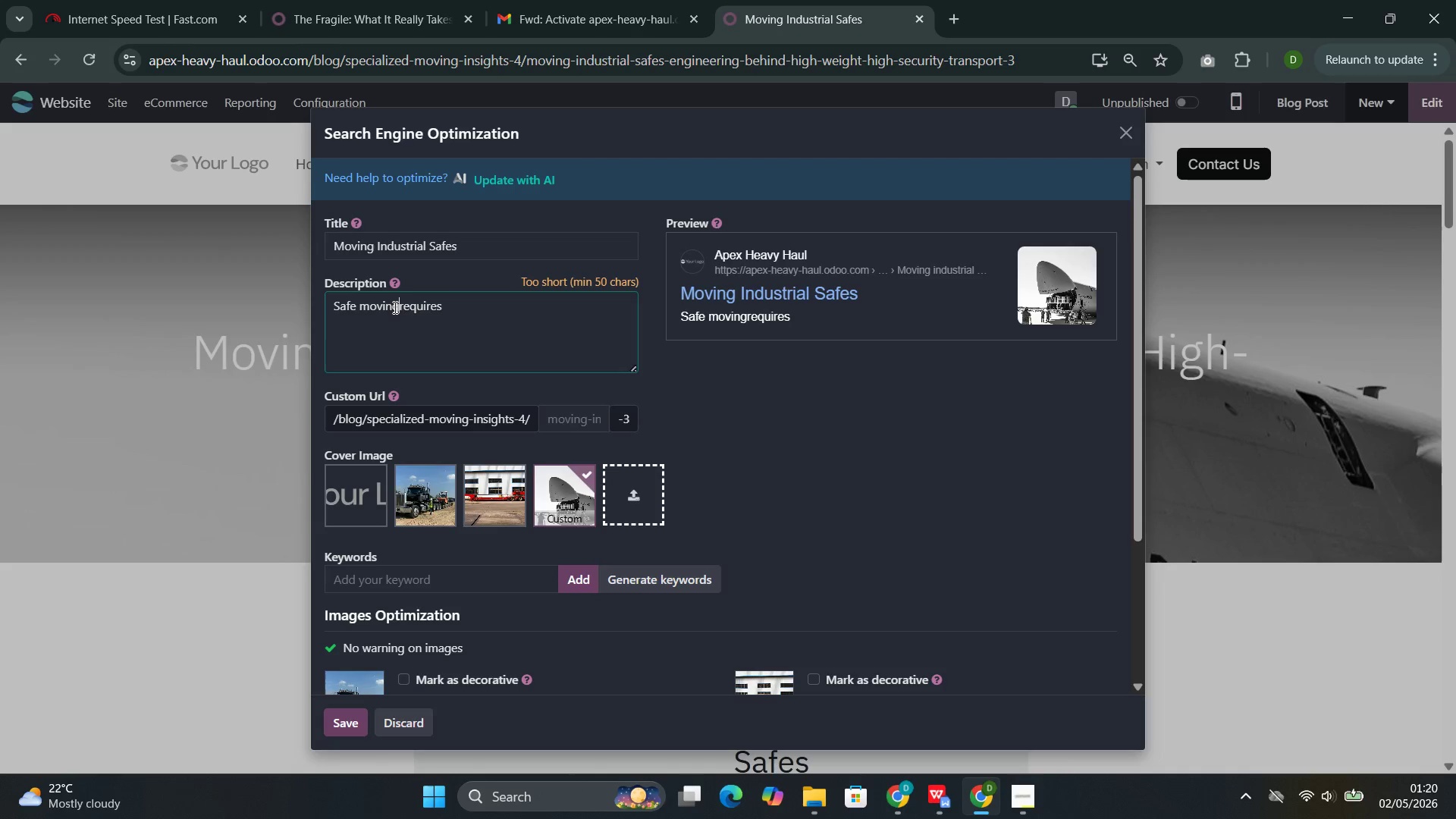 
key(Space)
 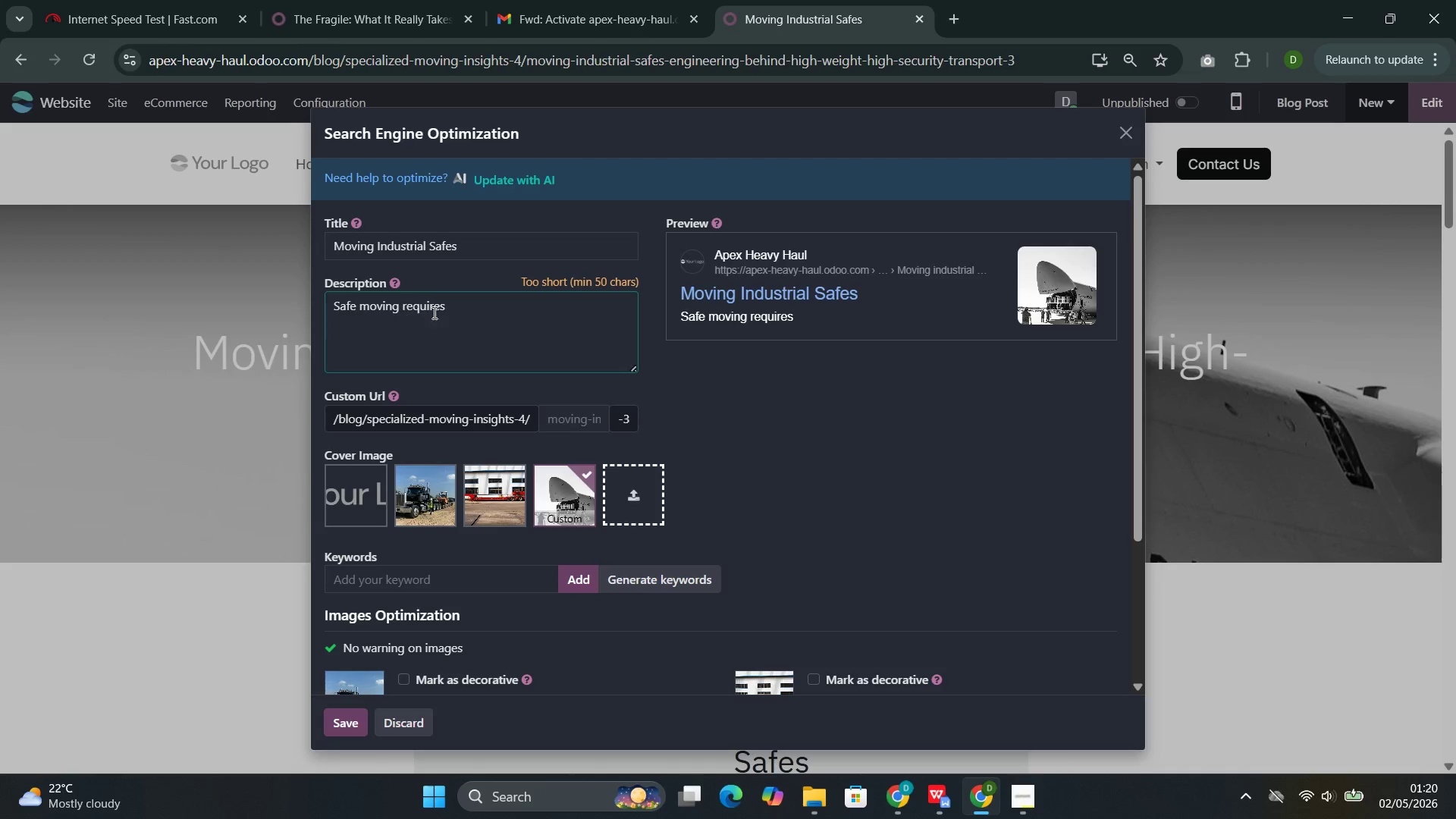 
left_click([457, 309])
 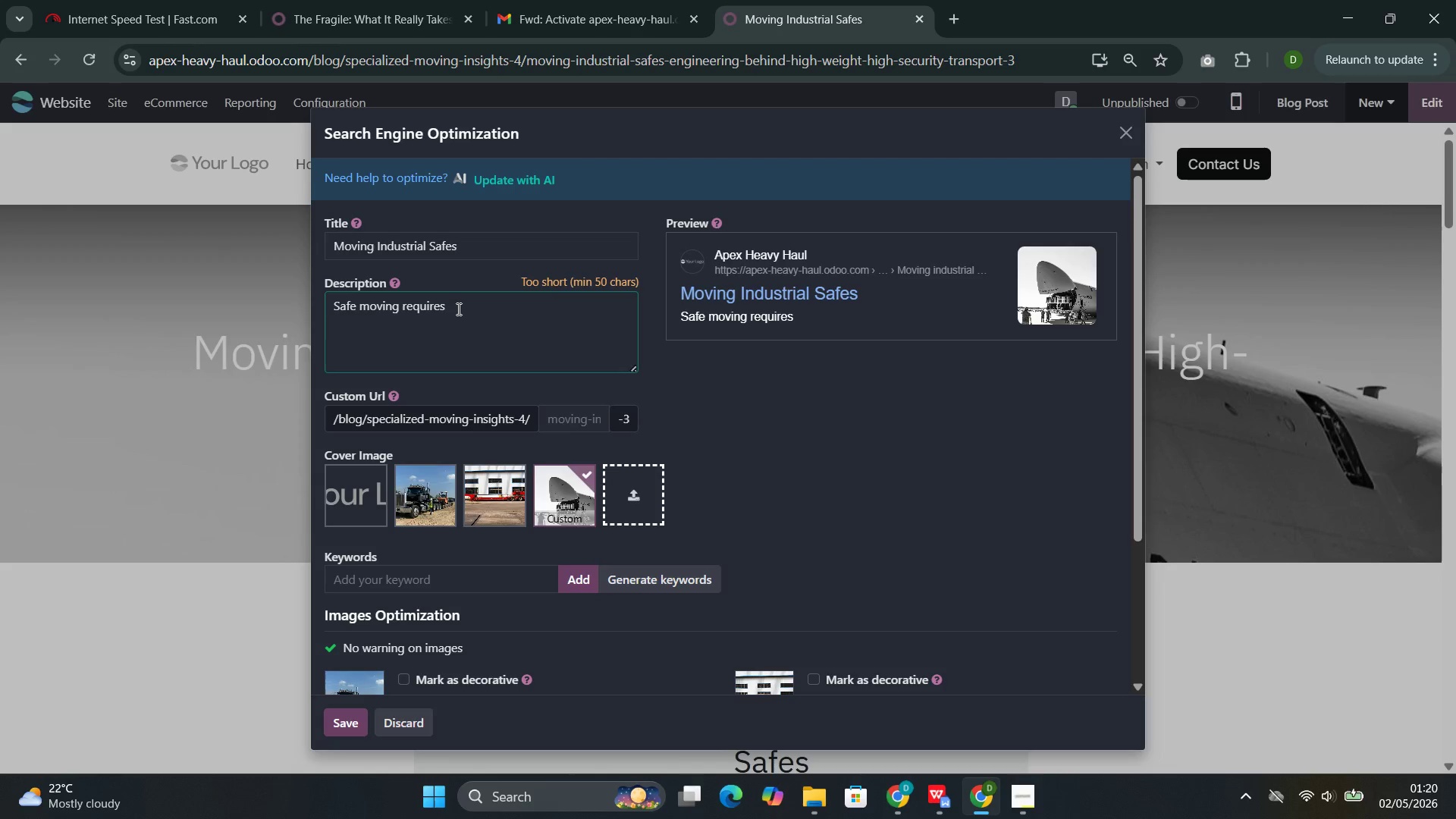 
type(weight distru)
key(Backspace)
 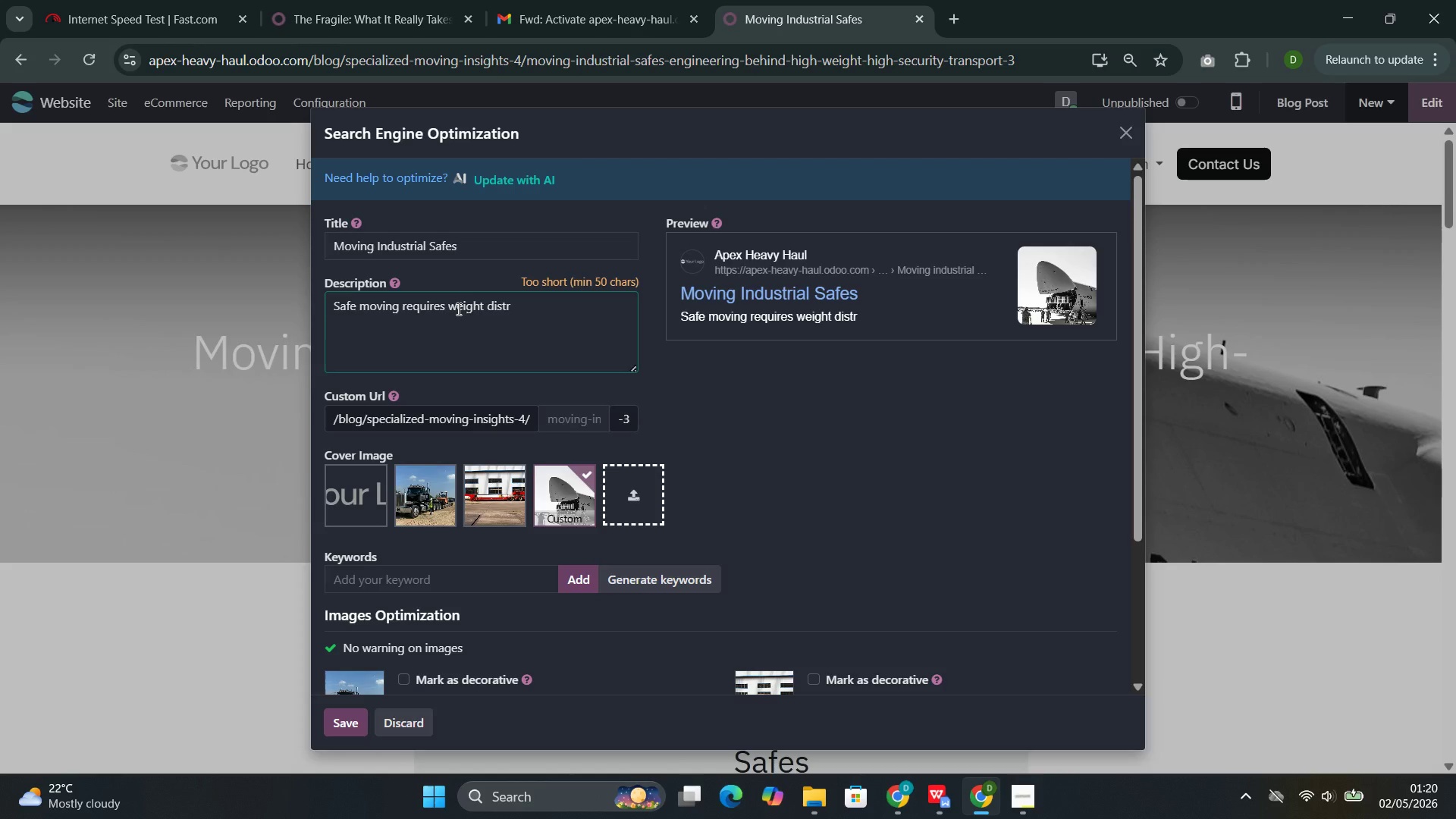 
type(ibi)
key(Backspace)
type(ution, surface preservation, and security protocols. The engineering ao)
key(Backspace)
type(ppo)
 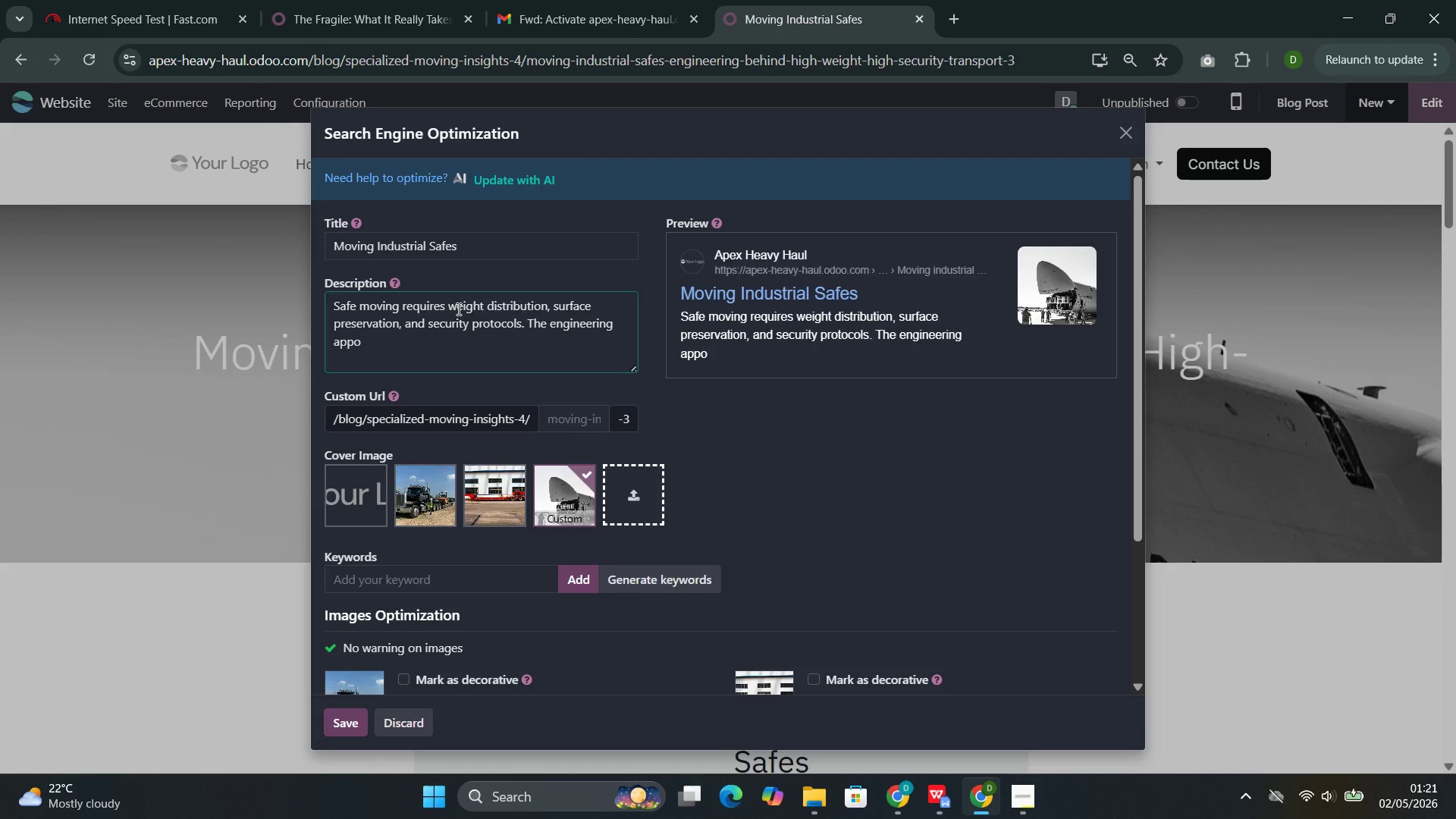 
type(ach)
 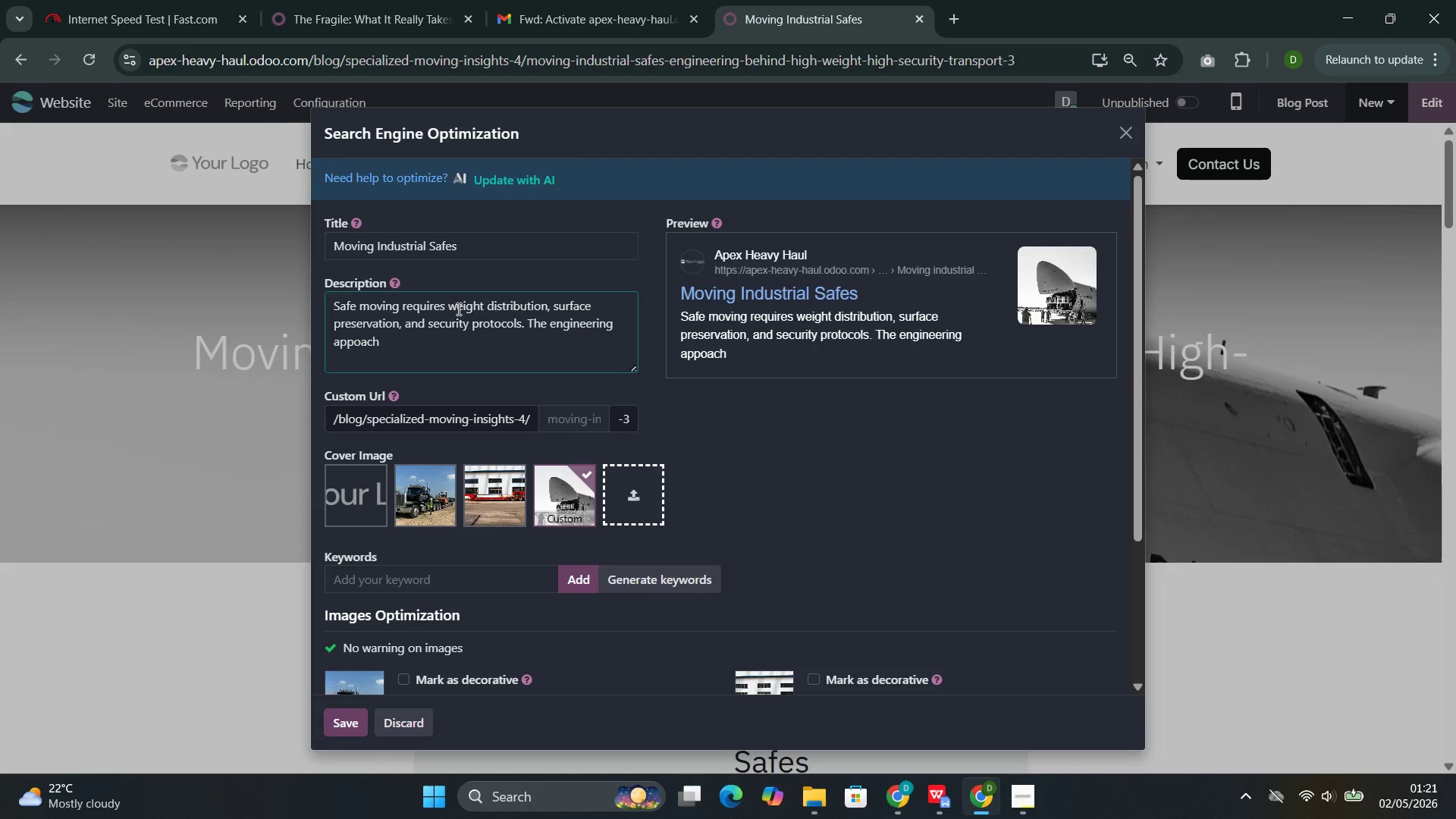 
type( to trans)
 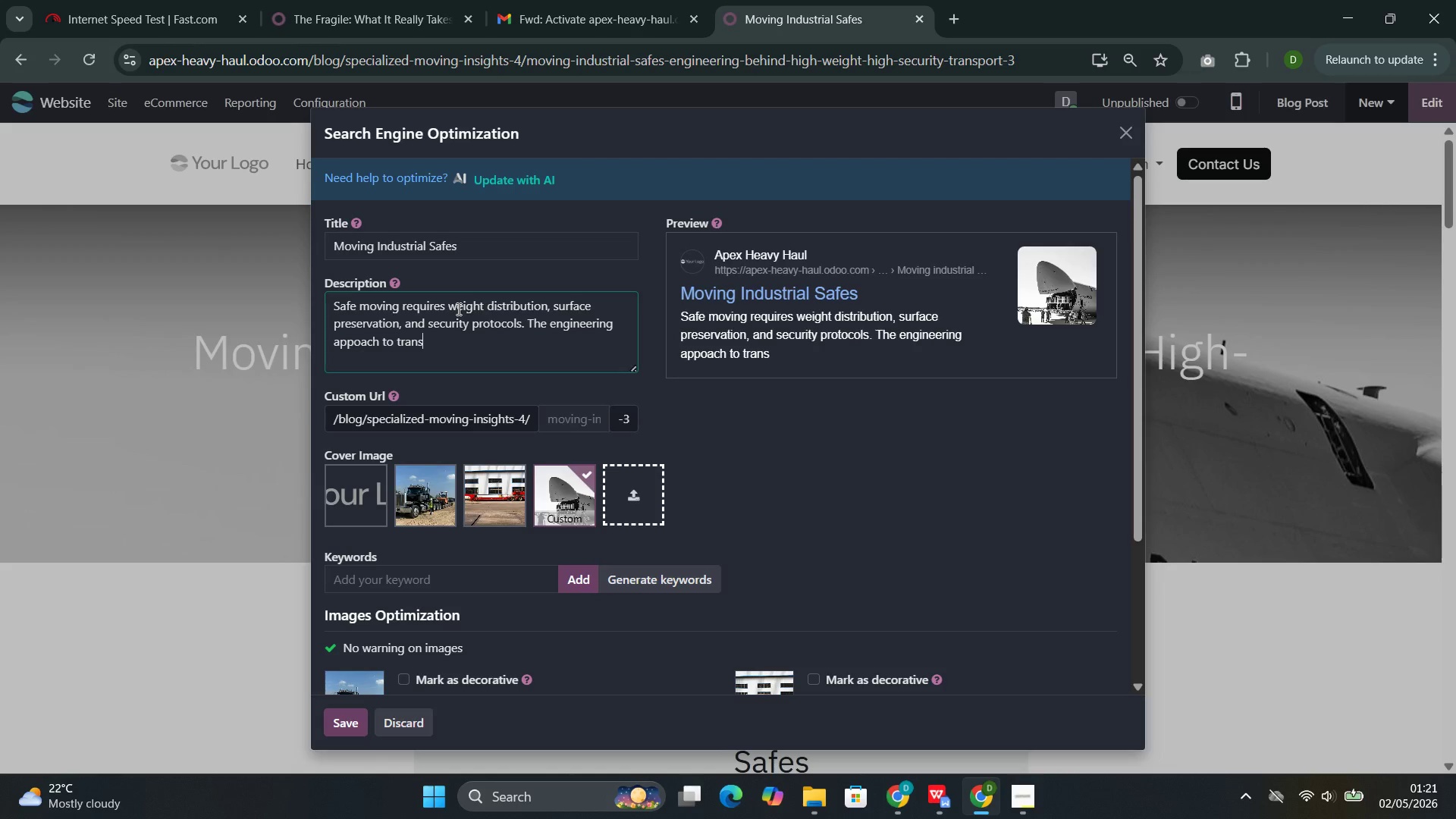 
type(porting j)
key(Backspace)
type(high-value, heavy safes with)
 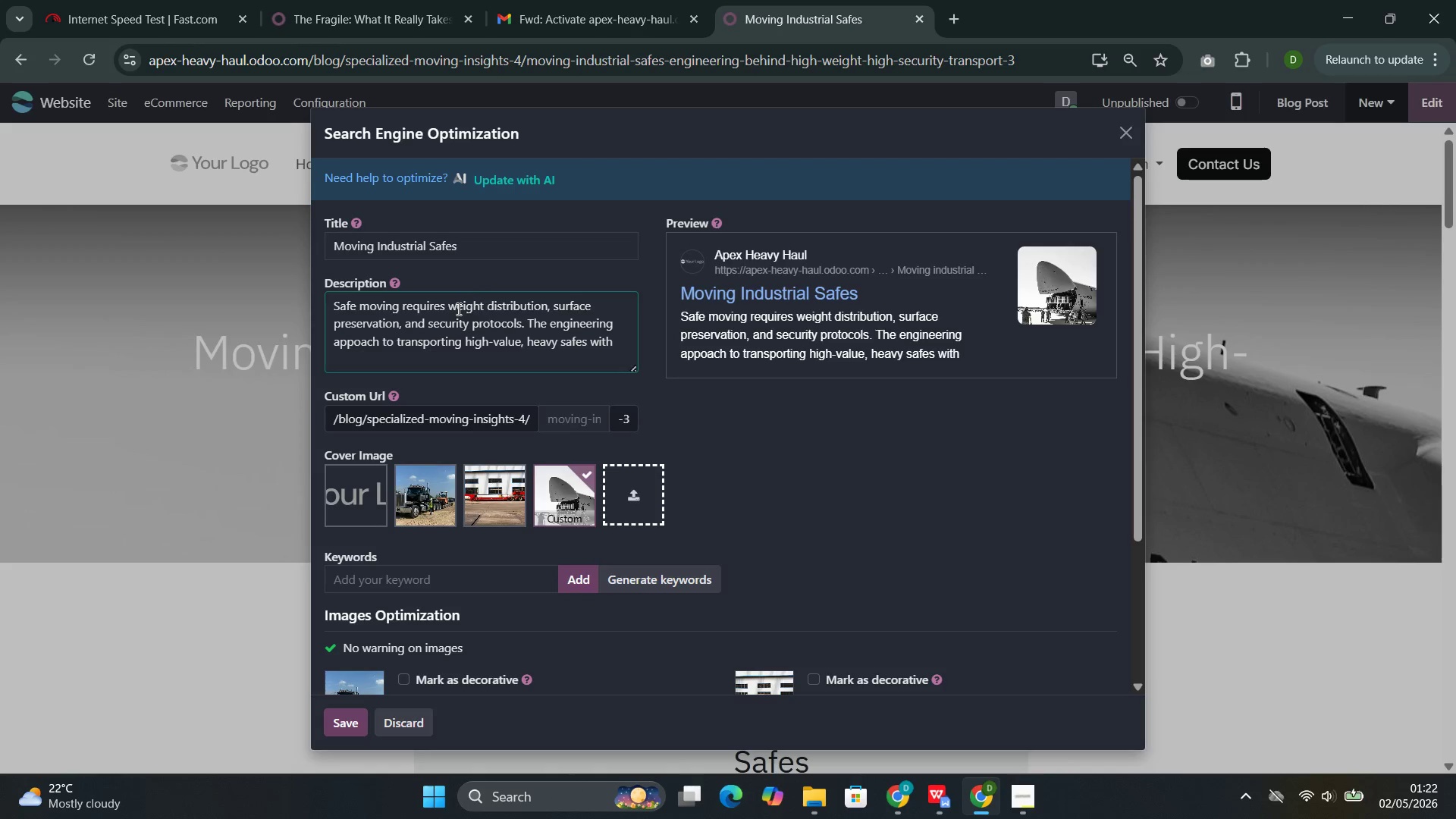 
type(out damage)
key(Backspace)
key(Backspace)
key(Backspace)
key(Backspace)
key(Backspace)
key(Backspace)
key(Backspace)
key(Backspace)
key(Backspace)
key(Backspace)
key(Backspace)
key(Backspace)
 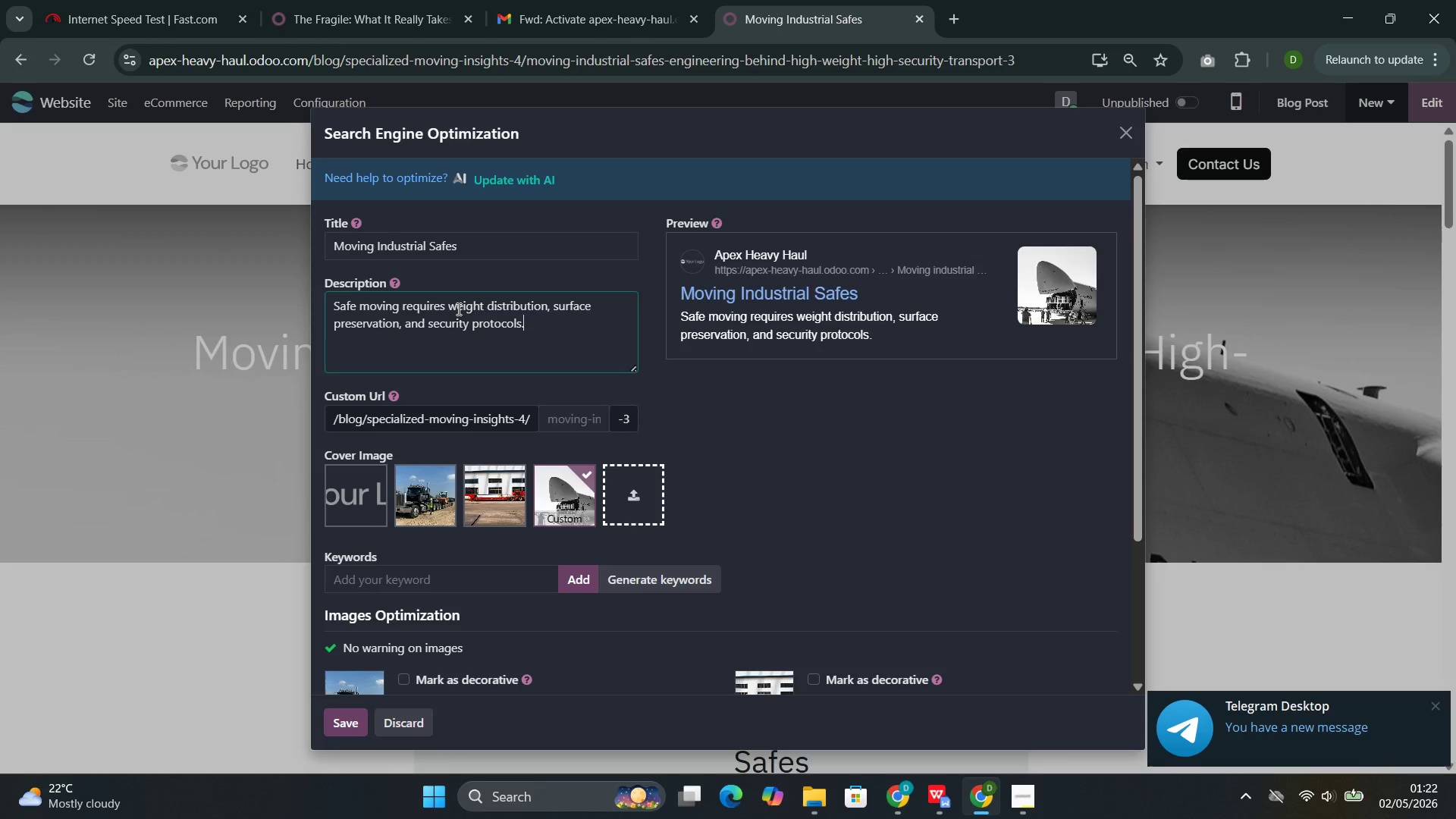 
left_click([697, 380])
 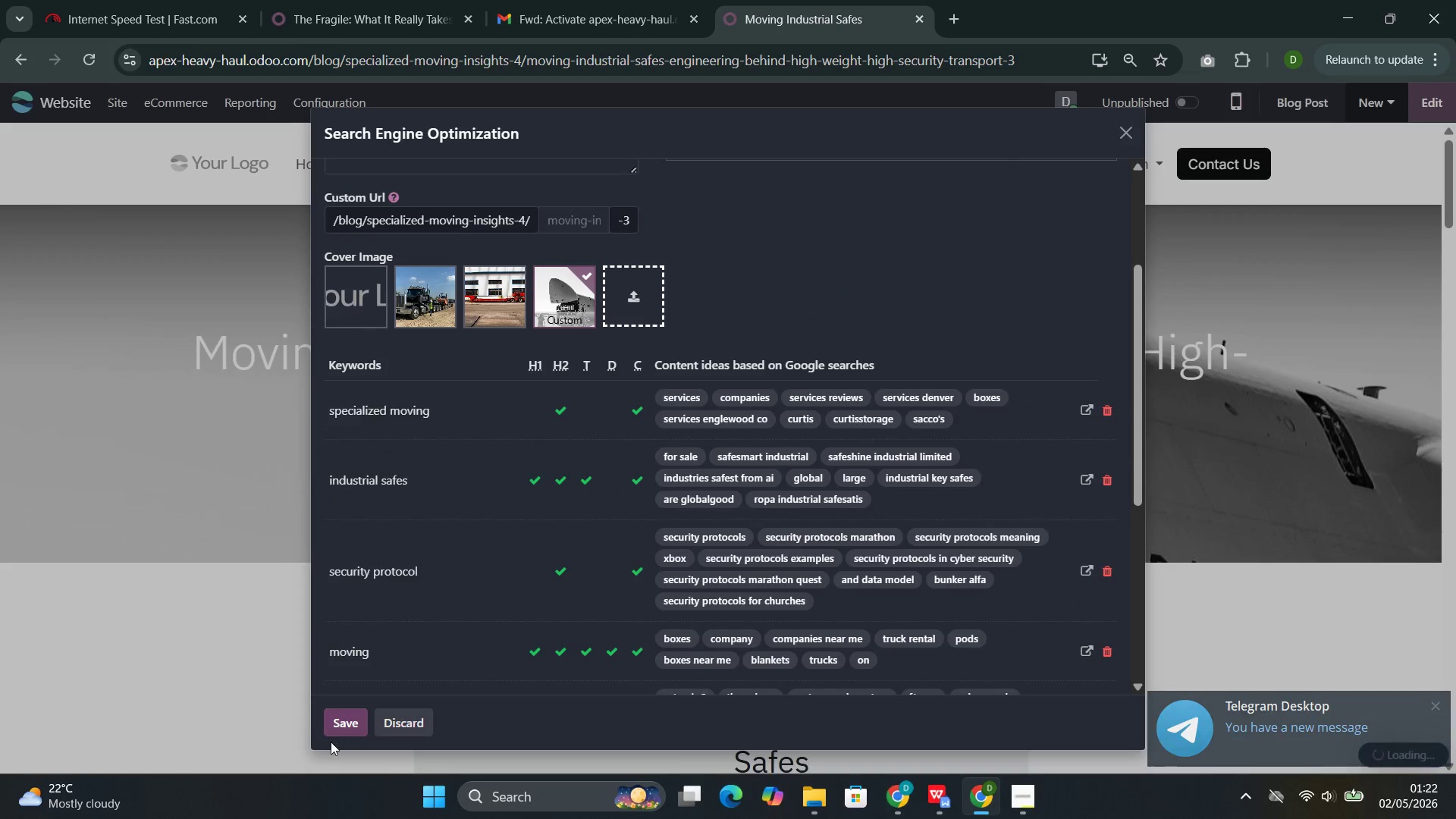 
left_click([341, 728])
 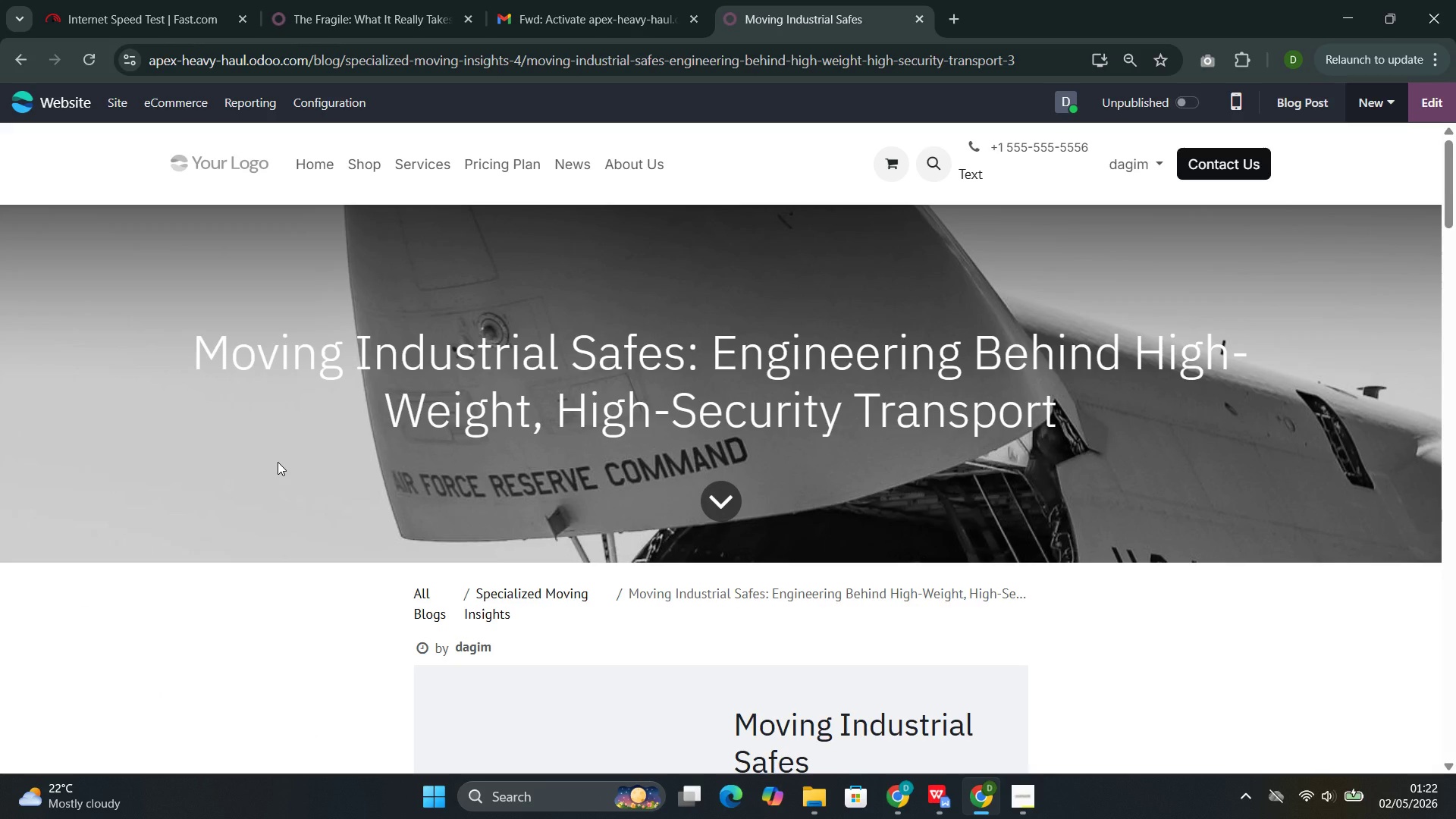 
wait(16.03)
 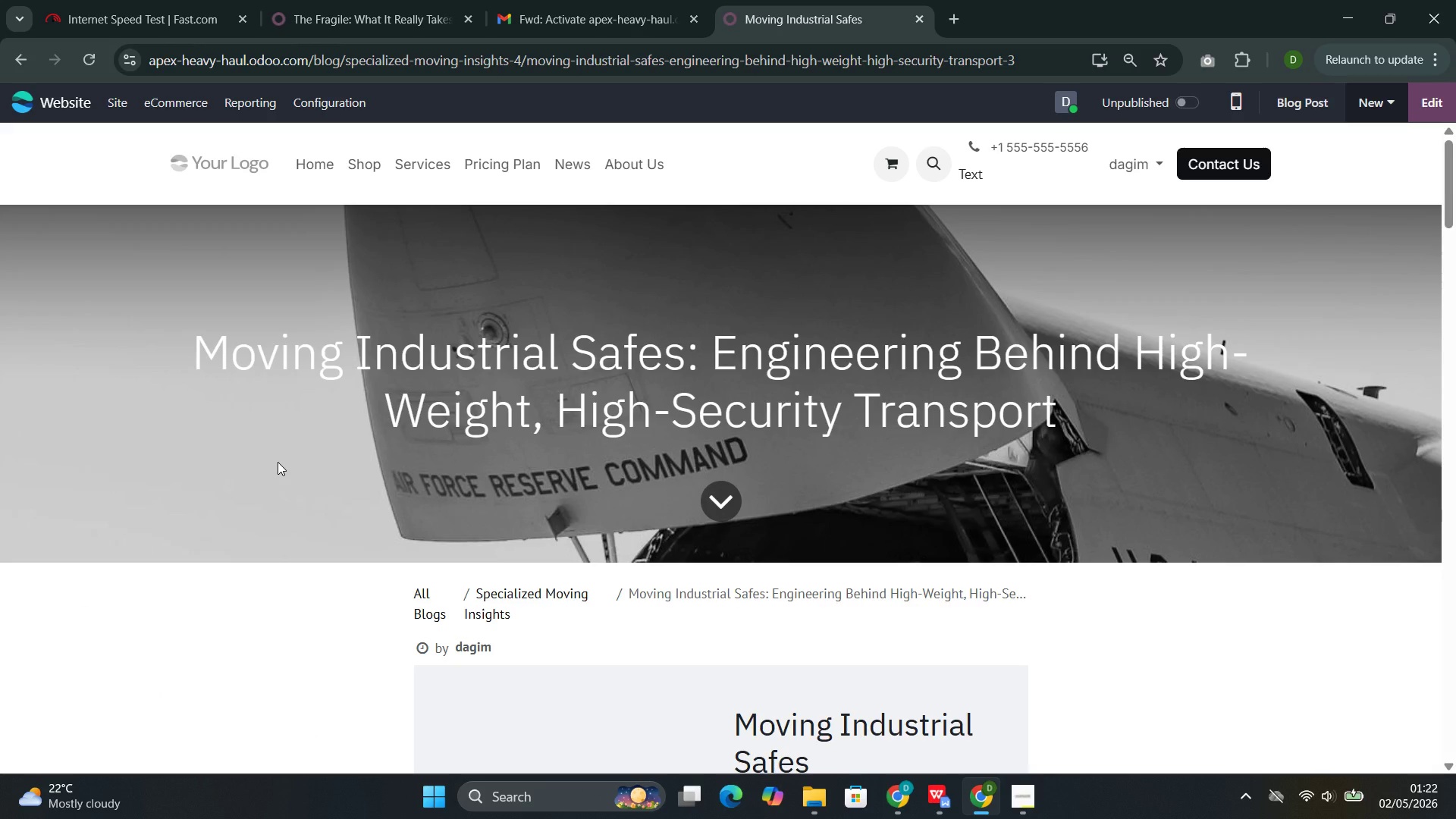 
left_click([1193, 99])
 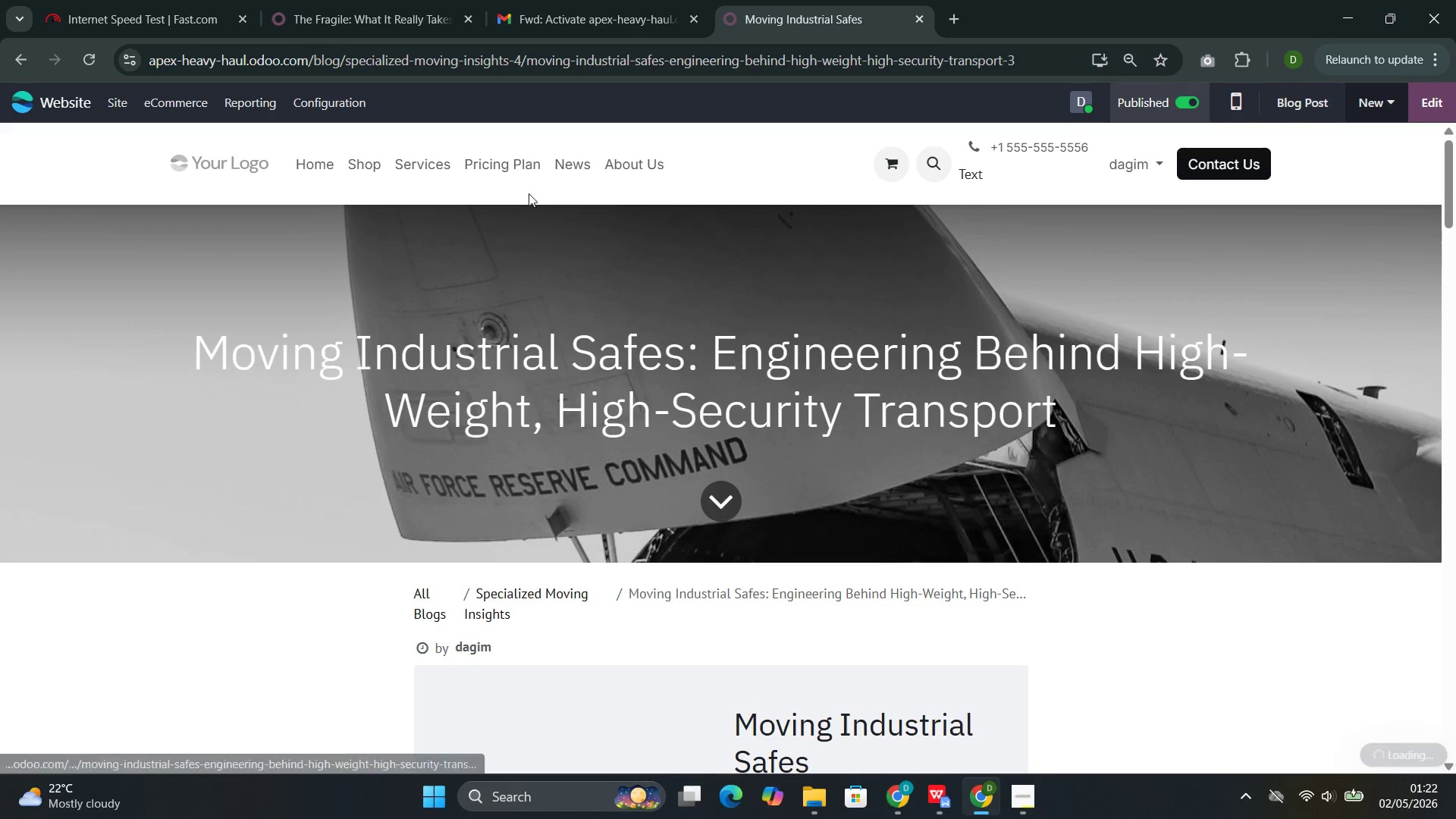 
scroll: coordinate [469, 165], scroll_direction: up, amount: 1.0
 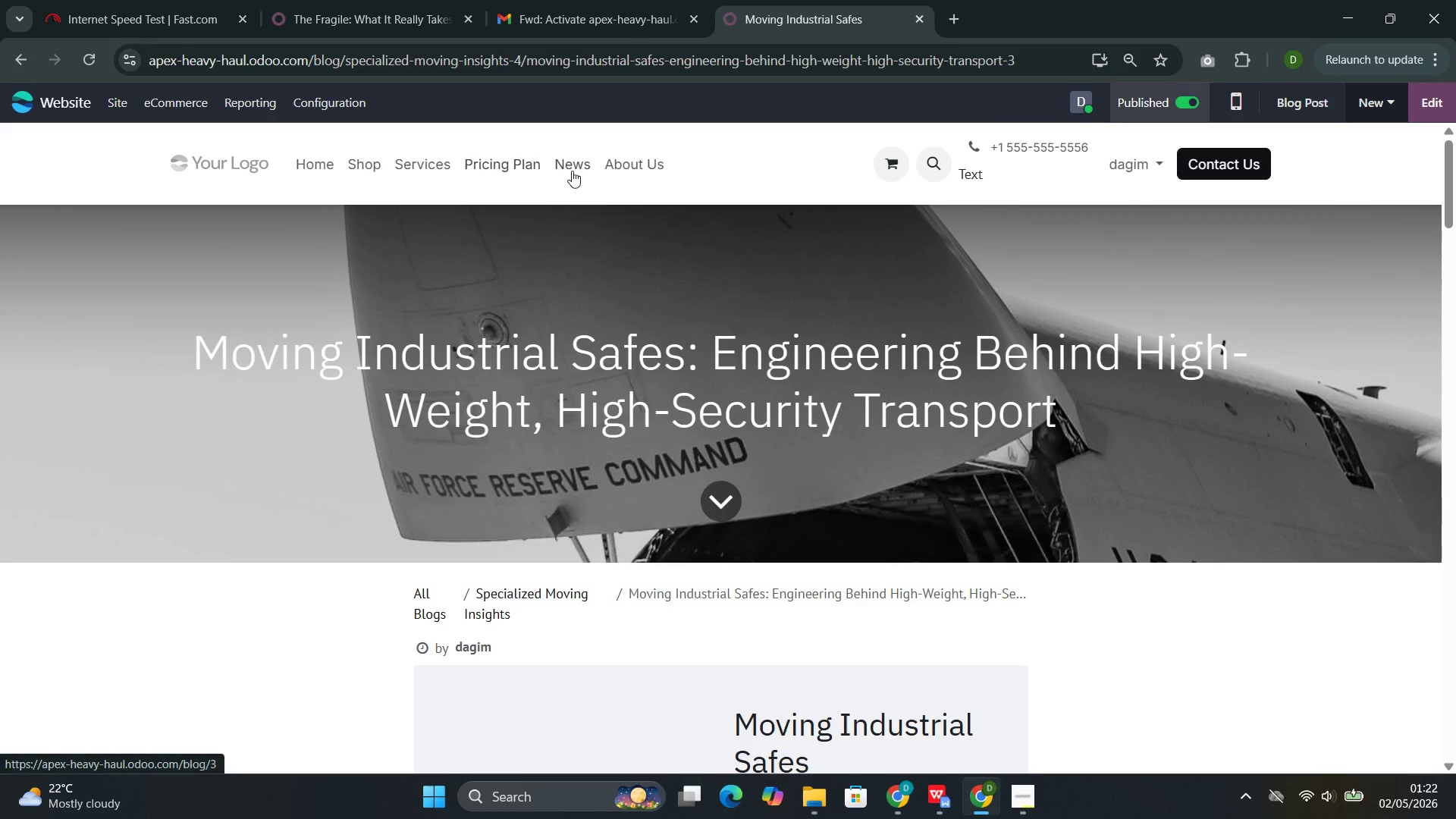 
left_click([573, 171])
 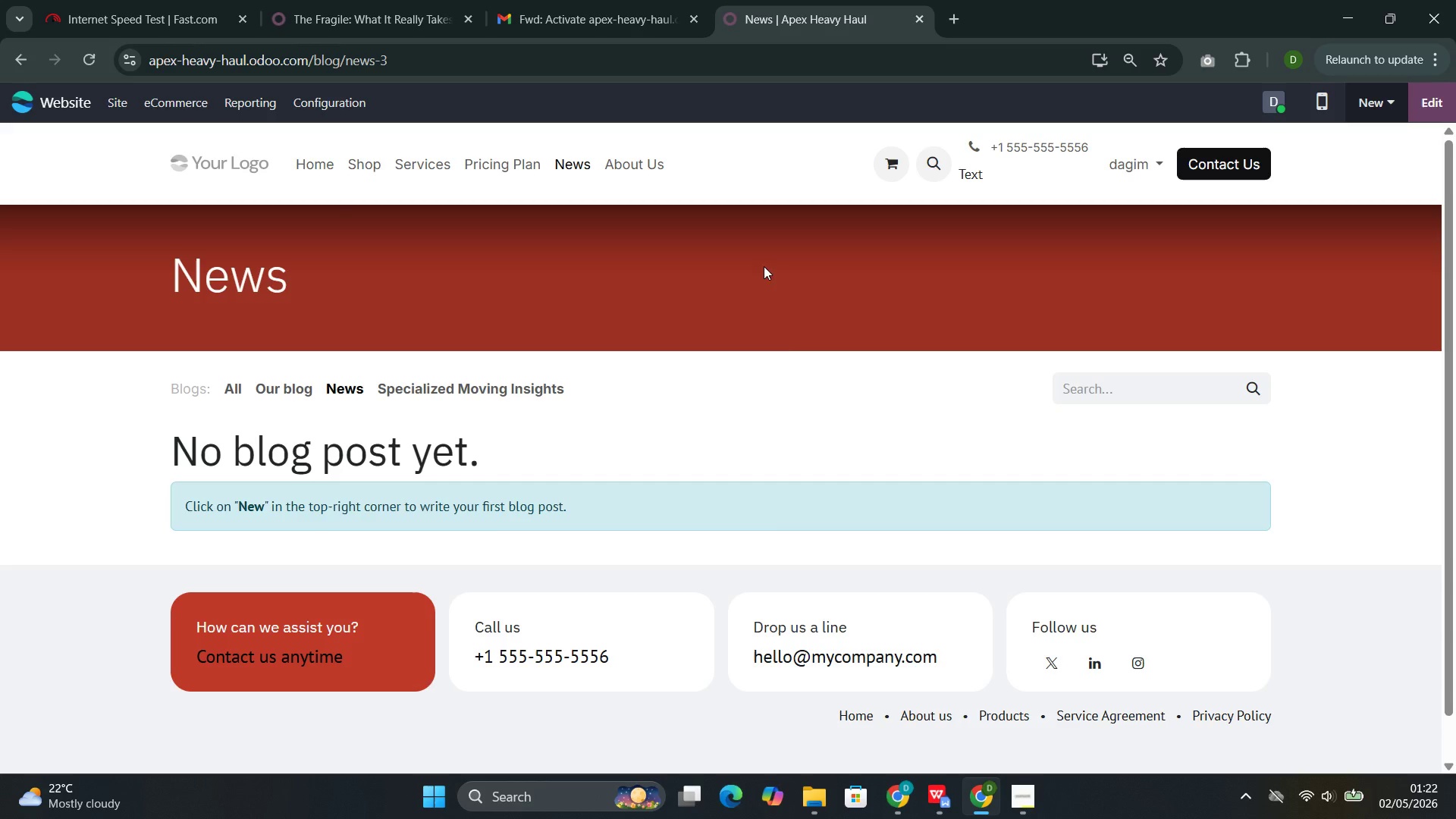 
scroll: coordinate [685, 366], scroll_direction: down, amount: 3.0
 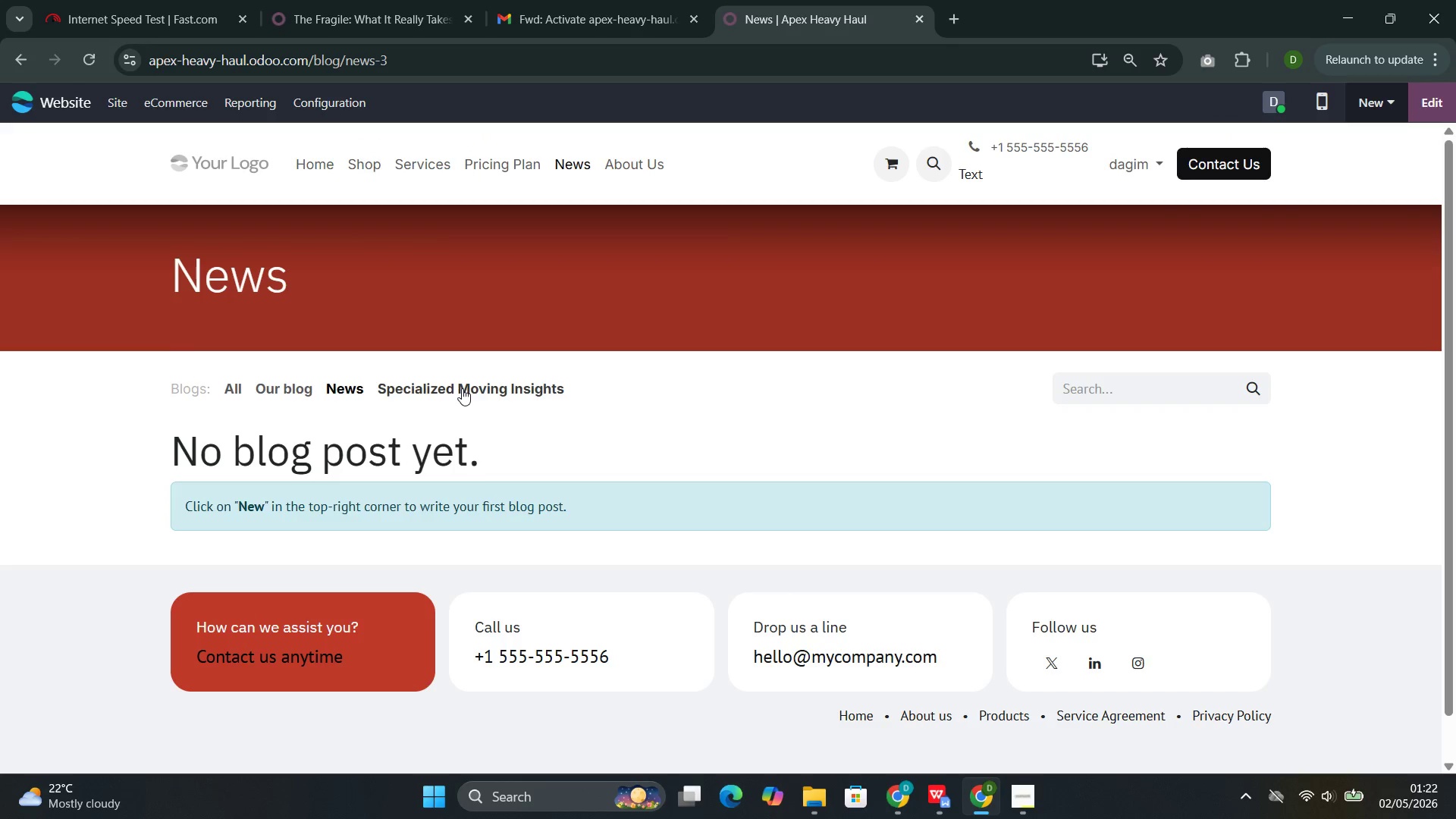 
left_click([462, 388])
 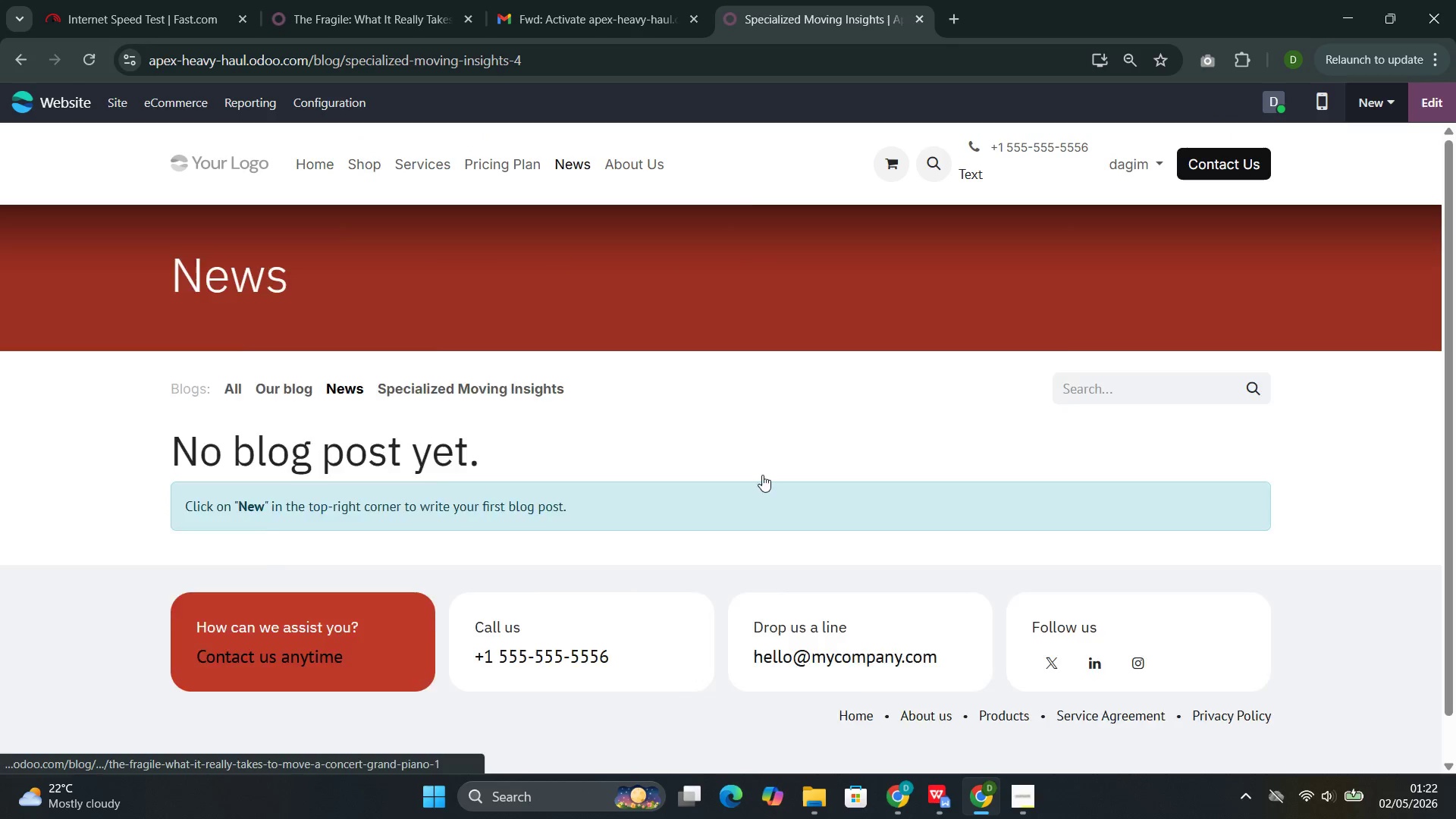 
scroll: coordinate [762, 475], scroll_direction: down, amount: 2.0
 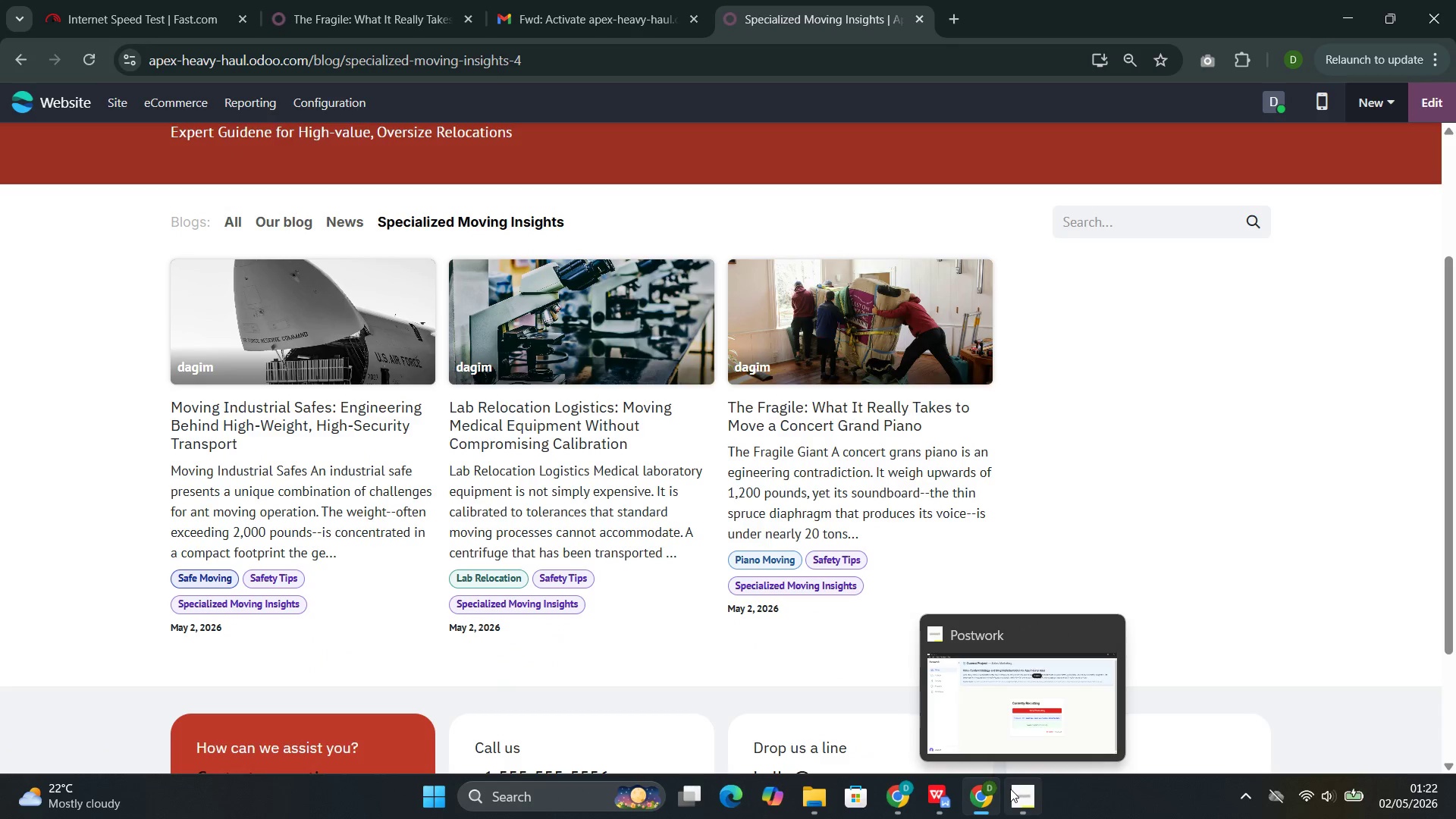 
left_click([984, 726])